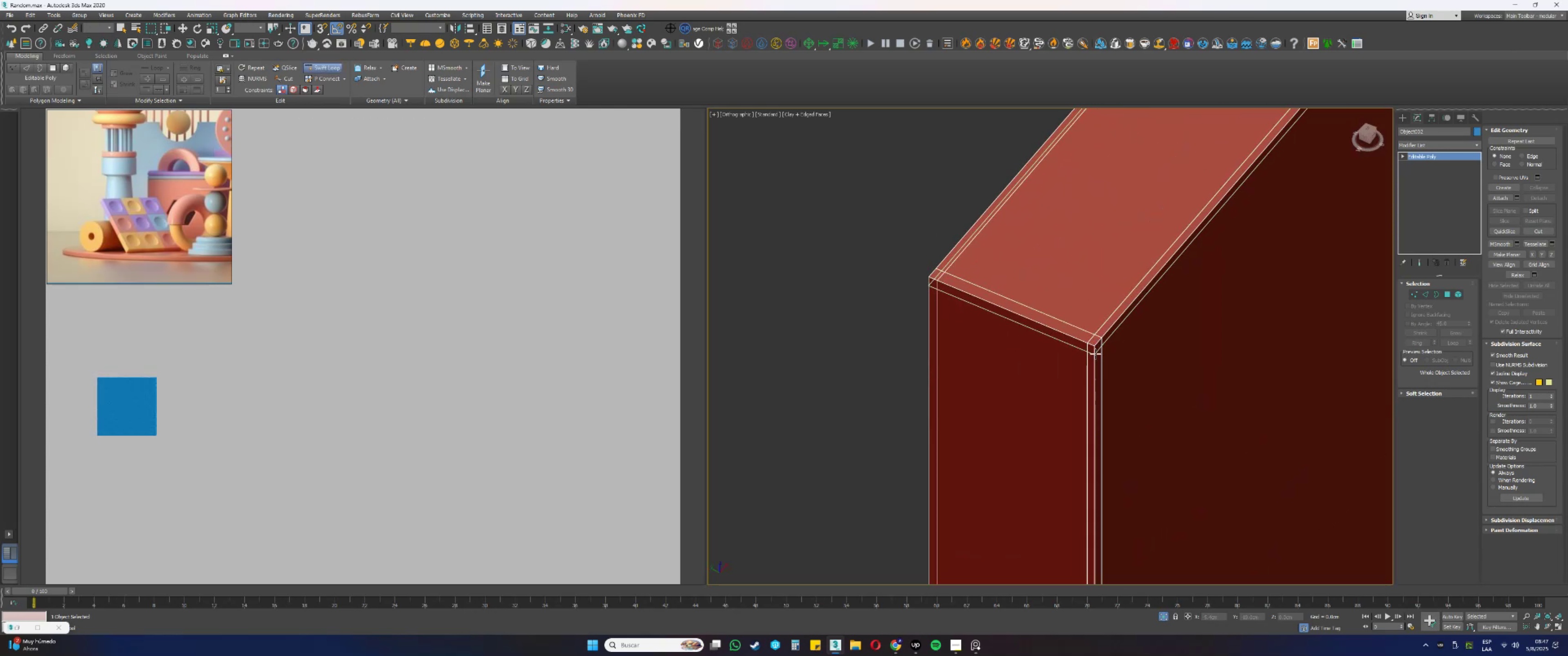 
key(Control+ControlLeft)
 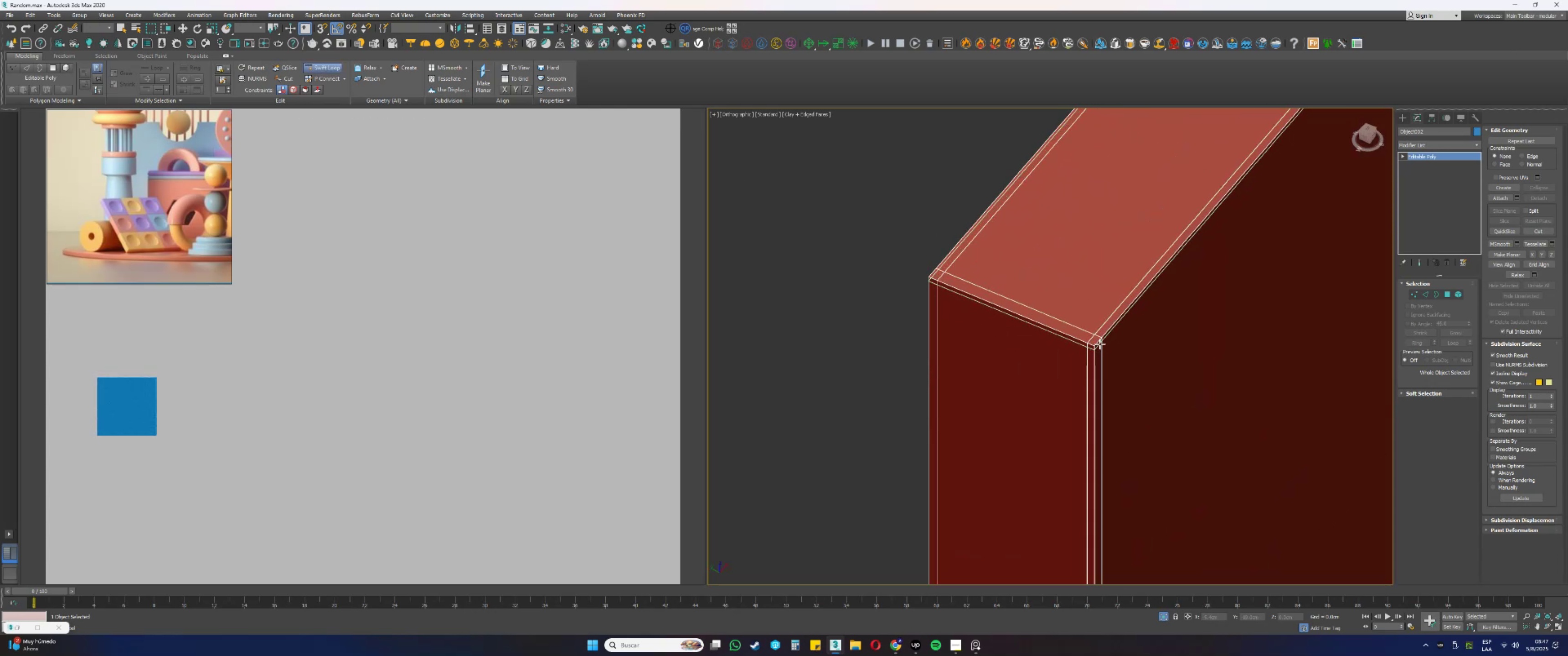 
key(Control+Z)
 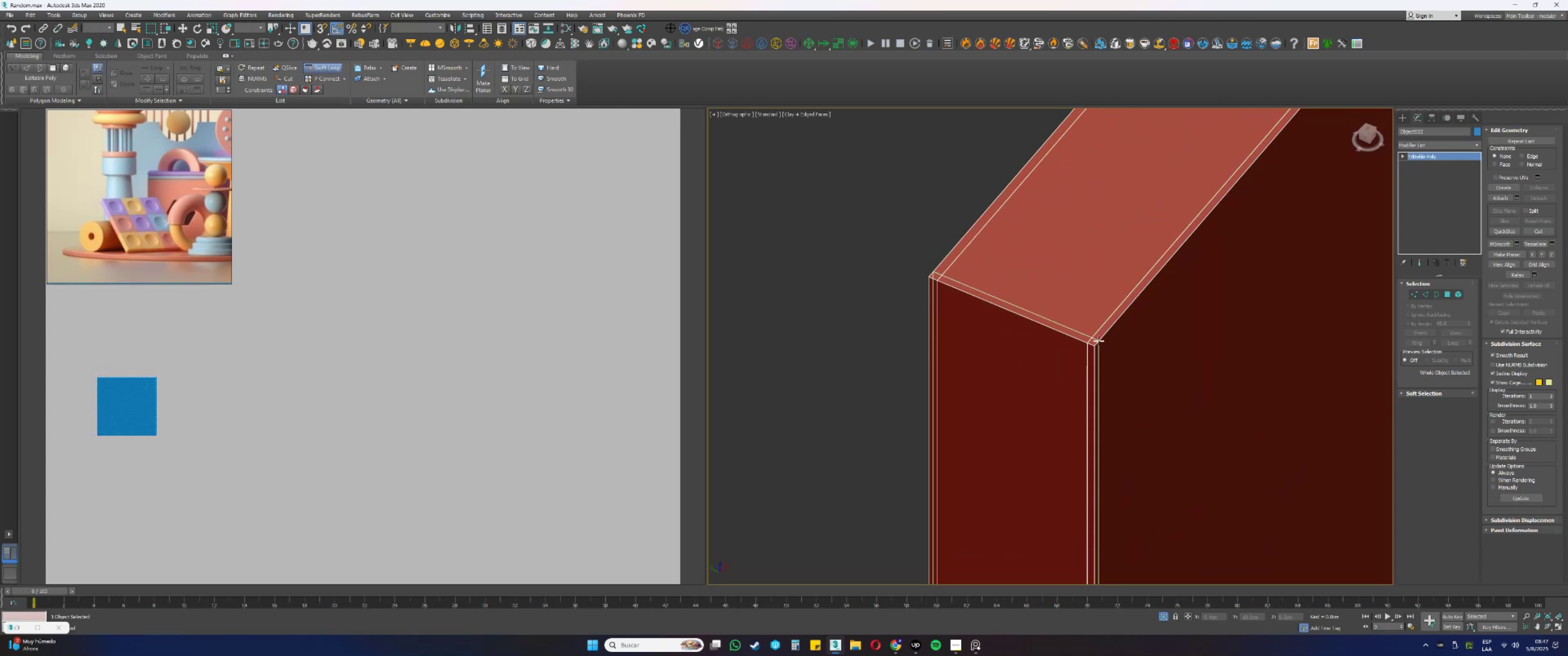 
left_click([1099, 340])
 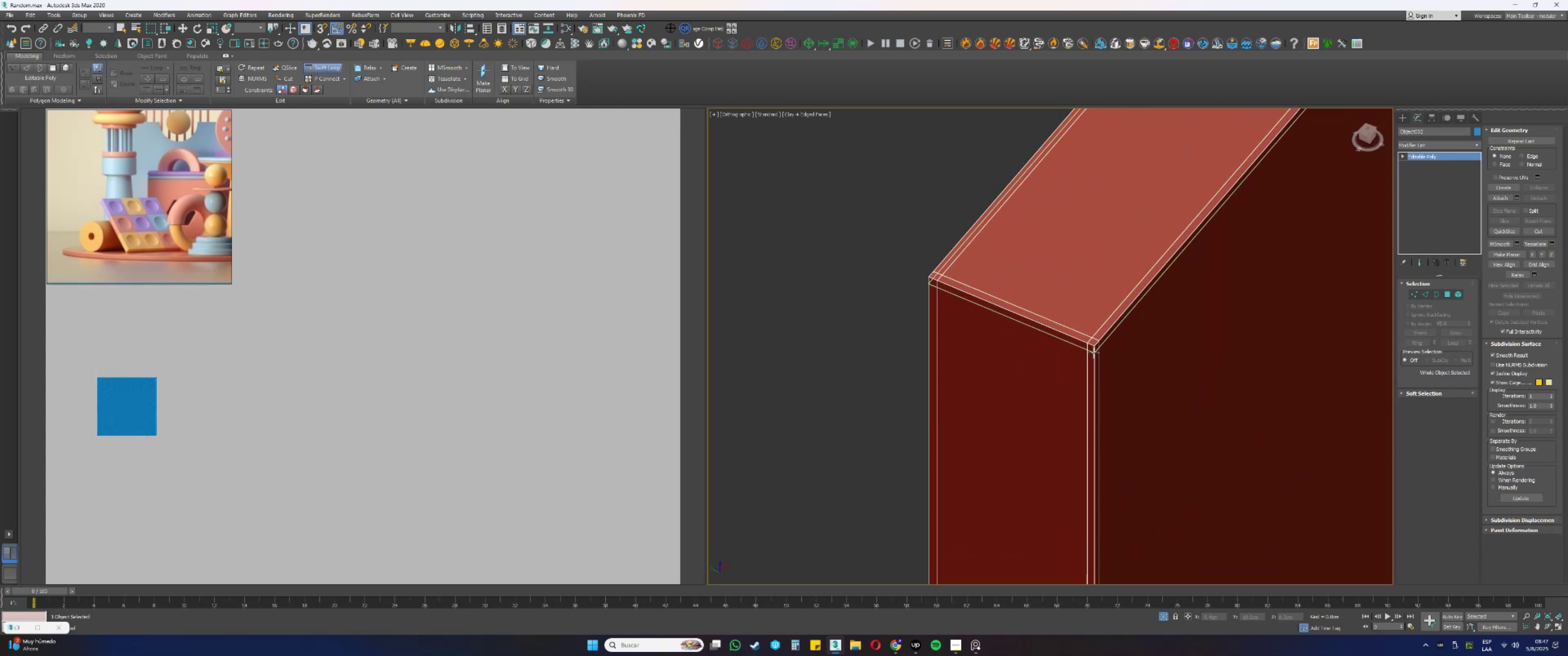 
left_click([1093, 352])
 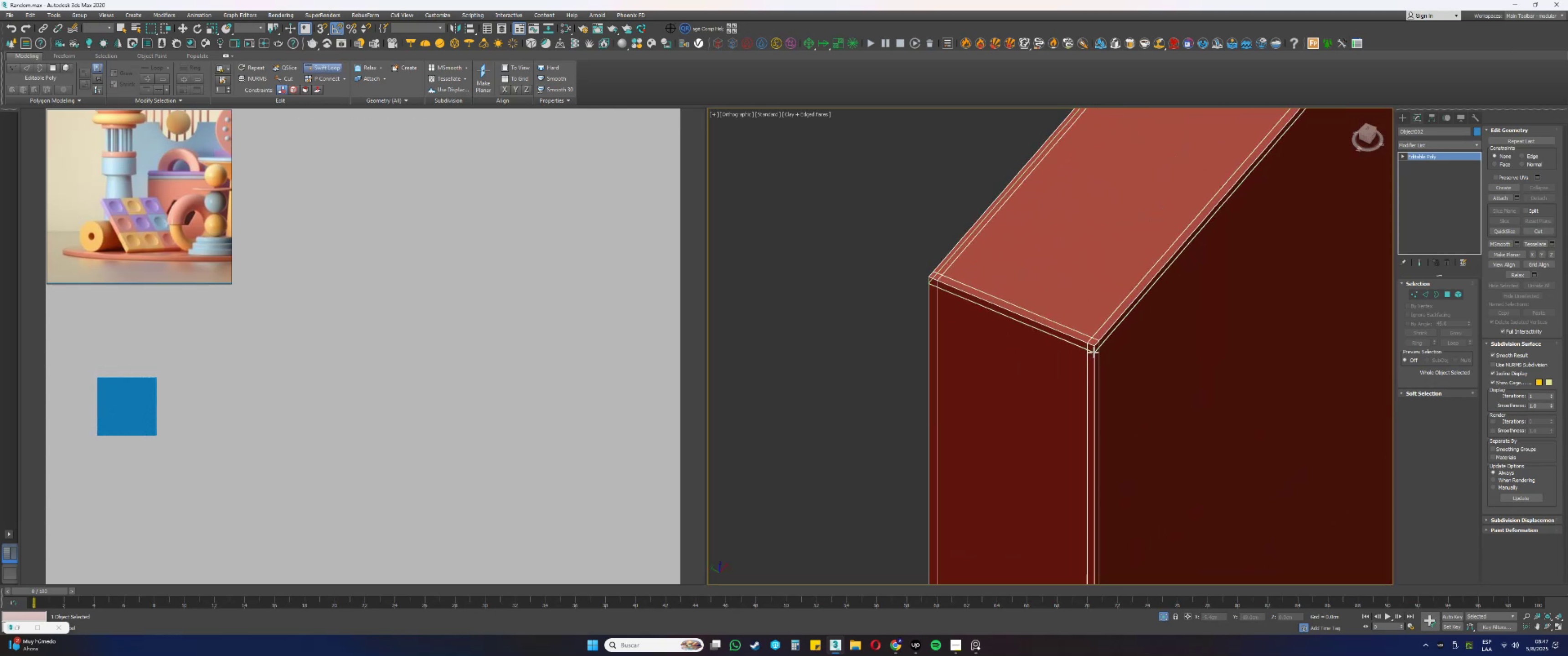 
scroll: coordinate [1087, 338], scroll_direction: down, amount: 6.0
 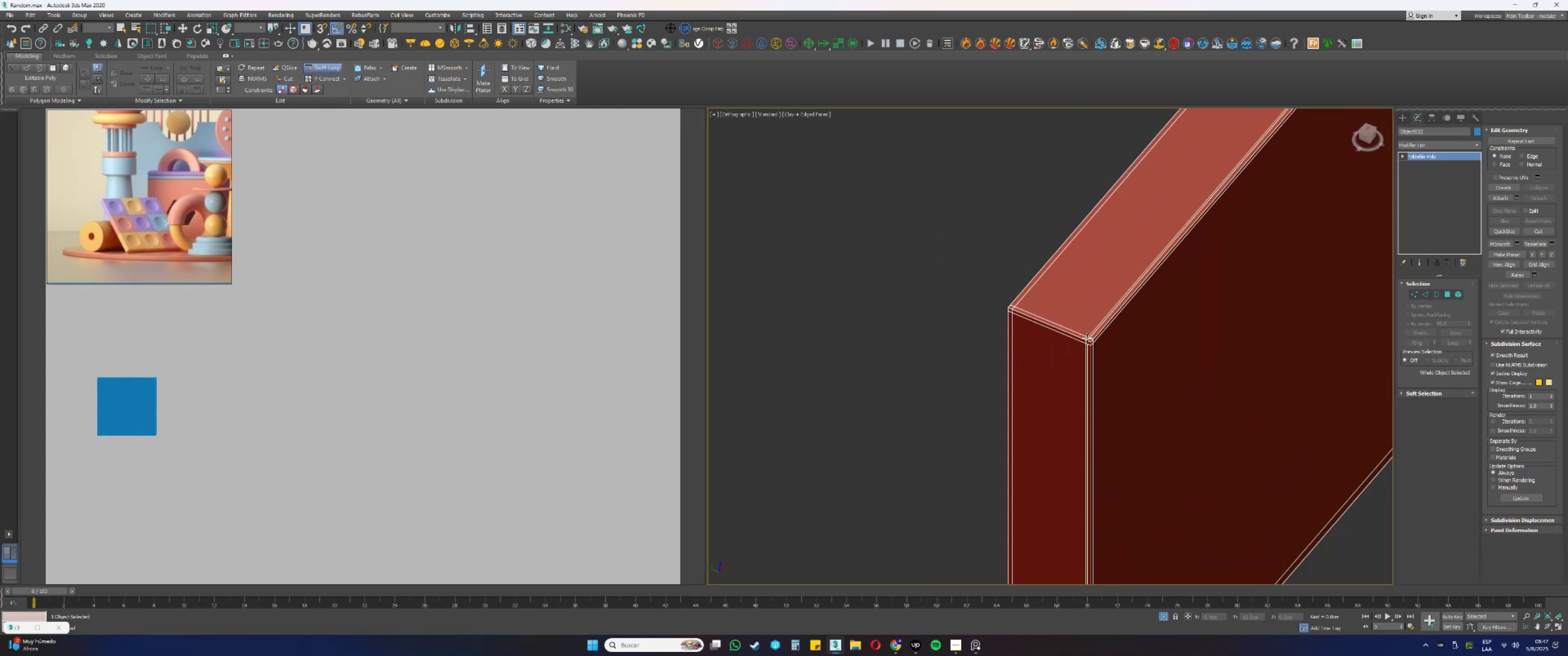 
hold_key(key=AltLeft, duration=0.58)
 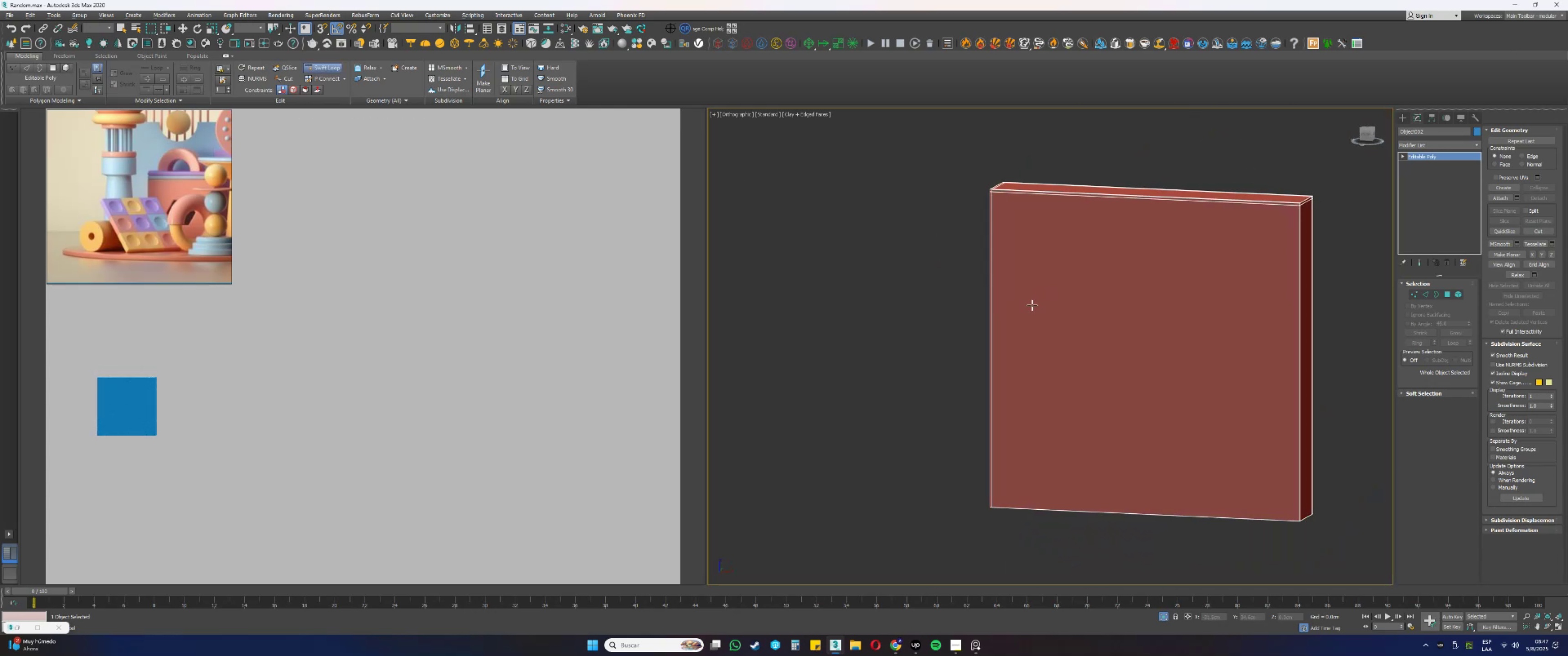 
hold_key(key=AltLeft, duration=0.47)
 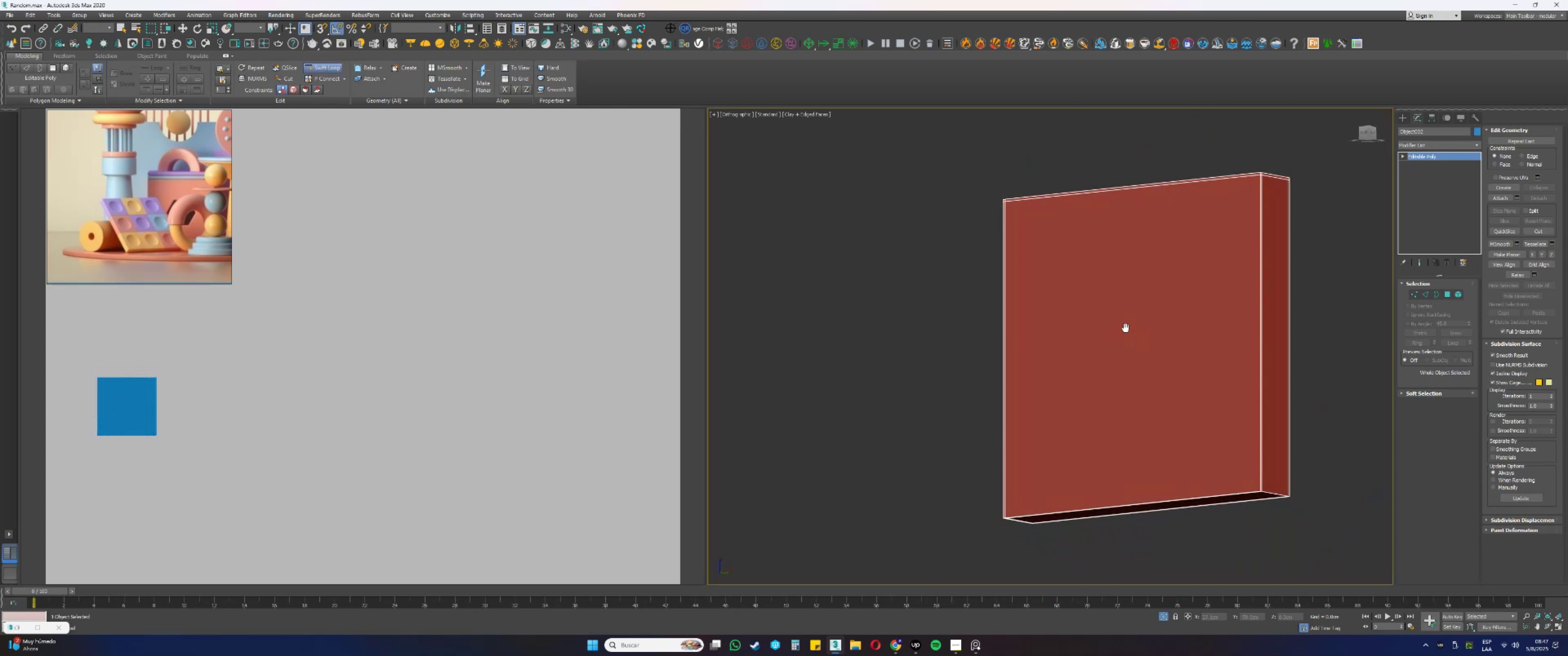 
key(Alt+AltLeft)
 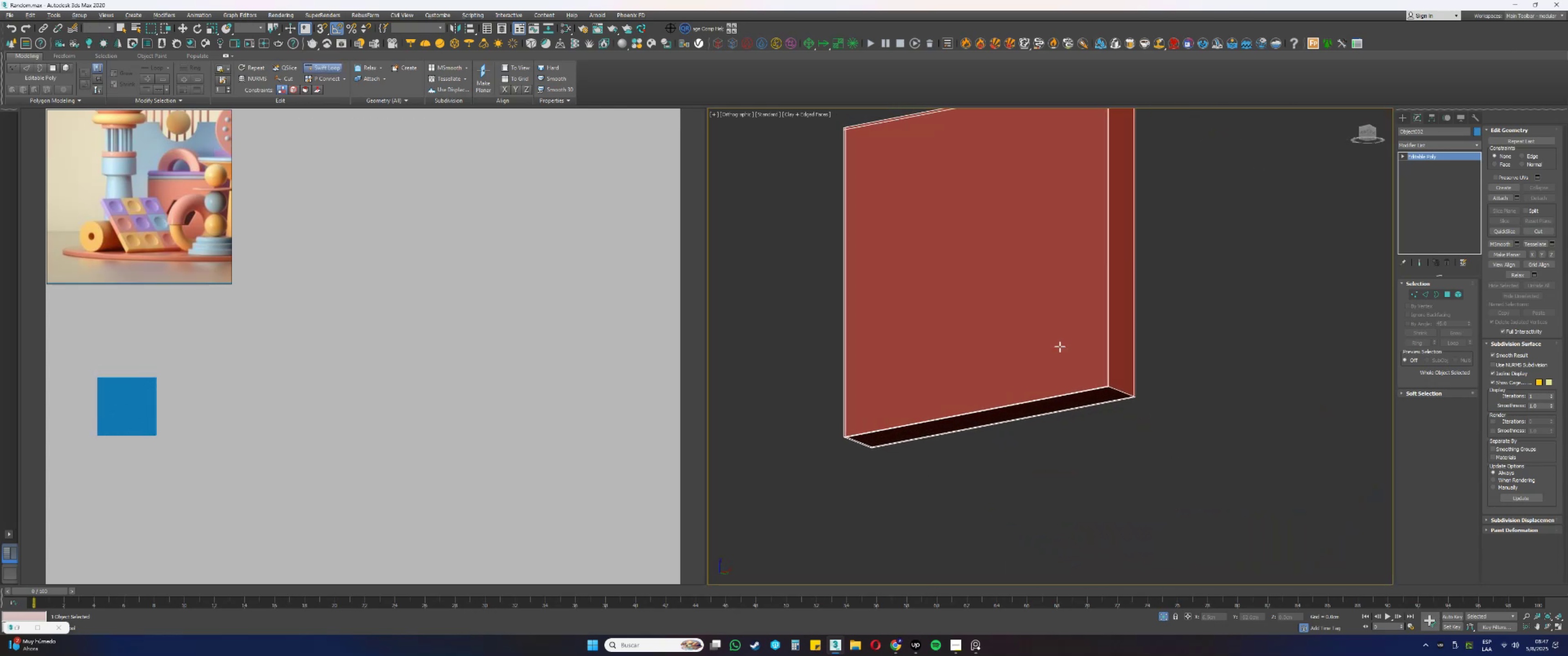 
scroll: coordinate [1092, 395], scroll_direction: up, amount: 5.0
 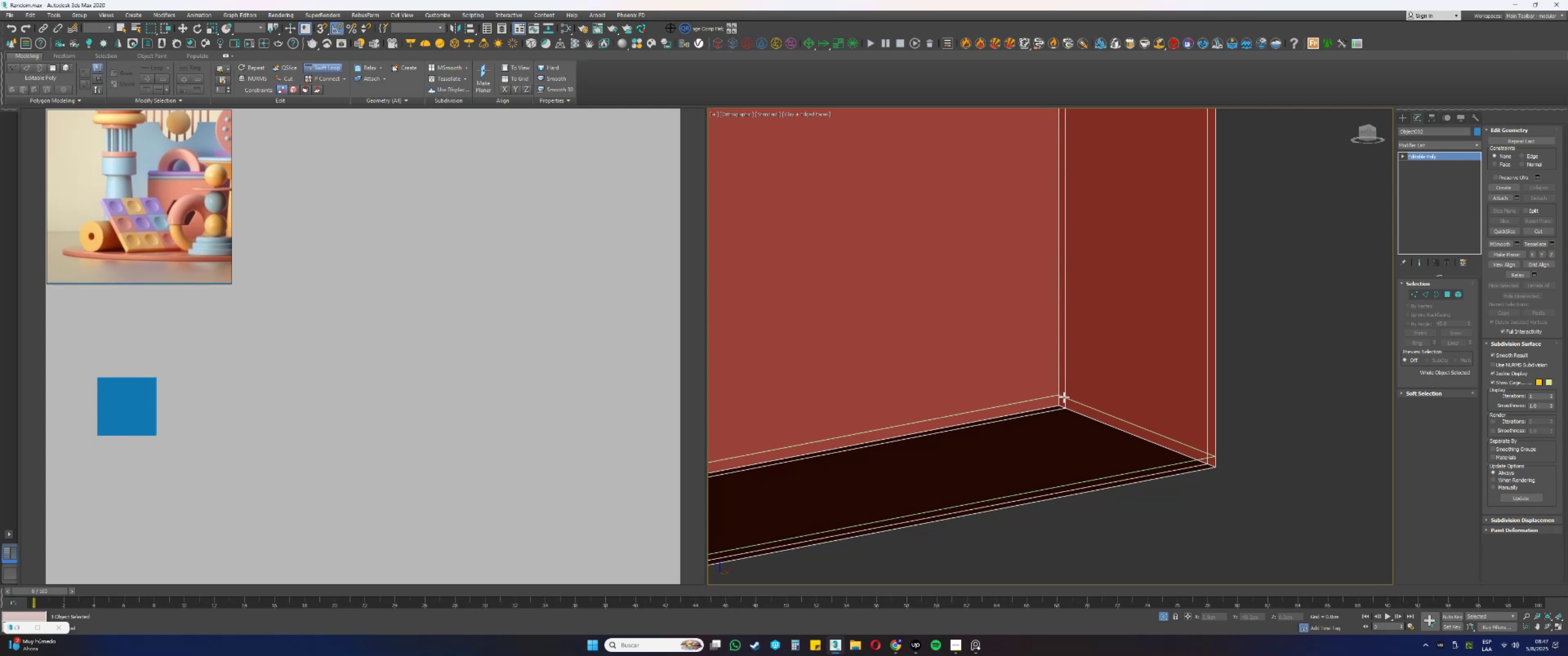 
left_click([1064, 397])
 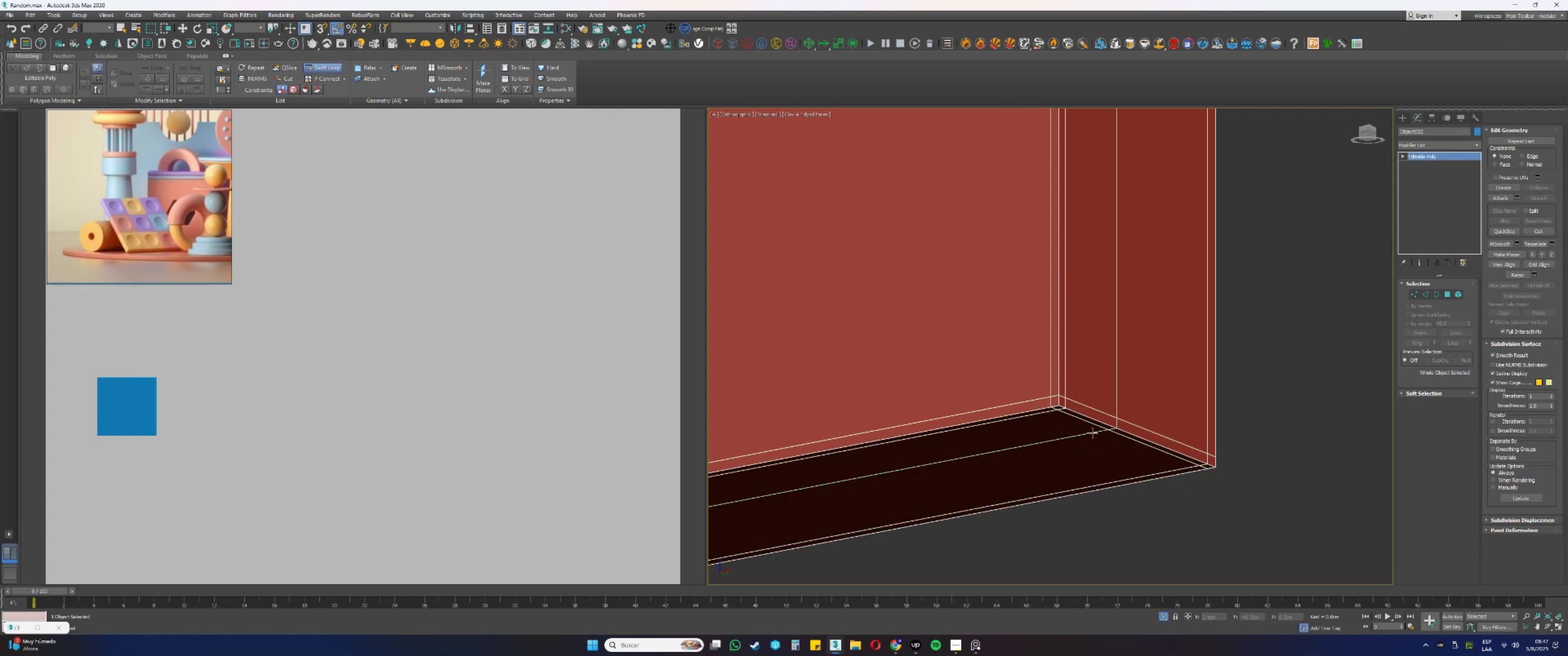 
scroll: coordinate [1088, 433], scroll_direction: down, amount: 4.0
 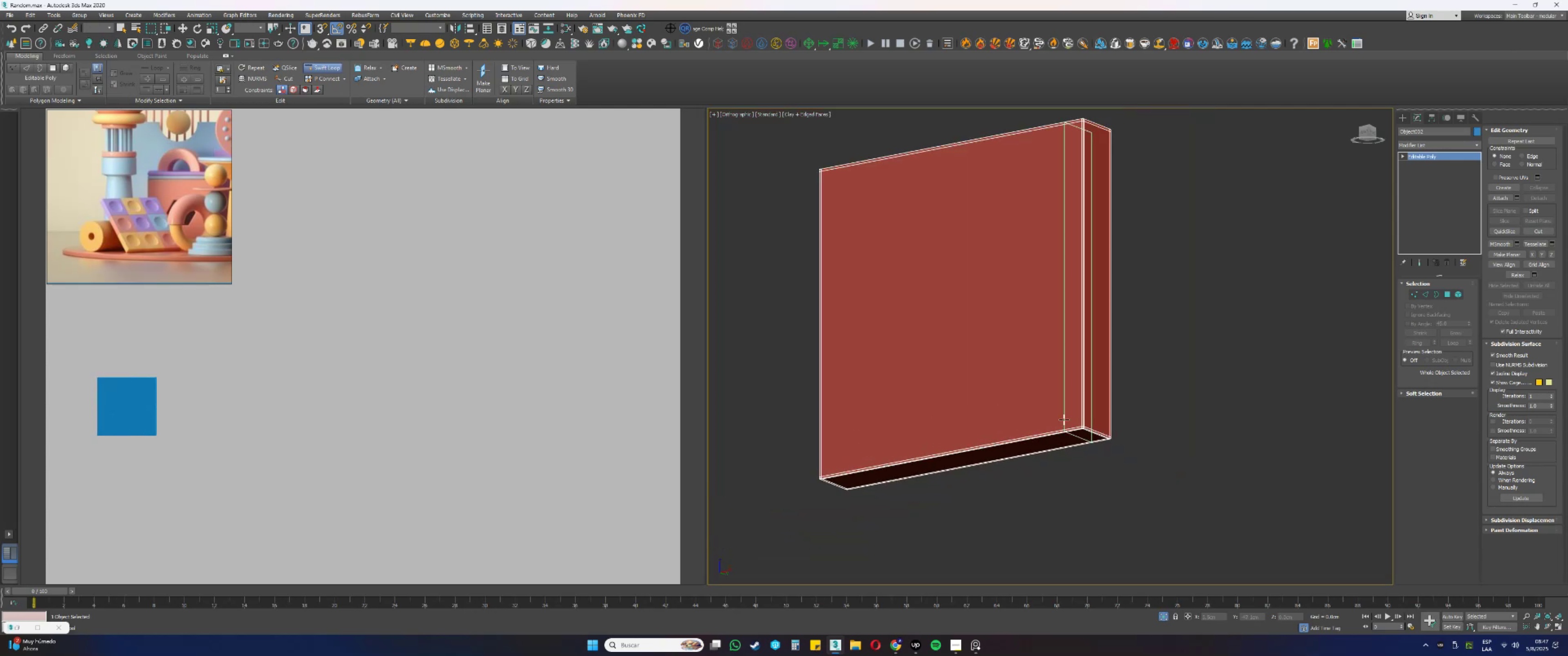 
hold_key(key=AltLeft, duration=0.84)
 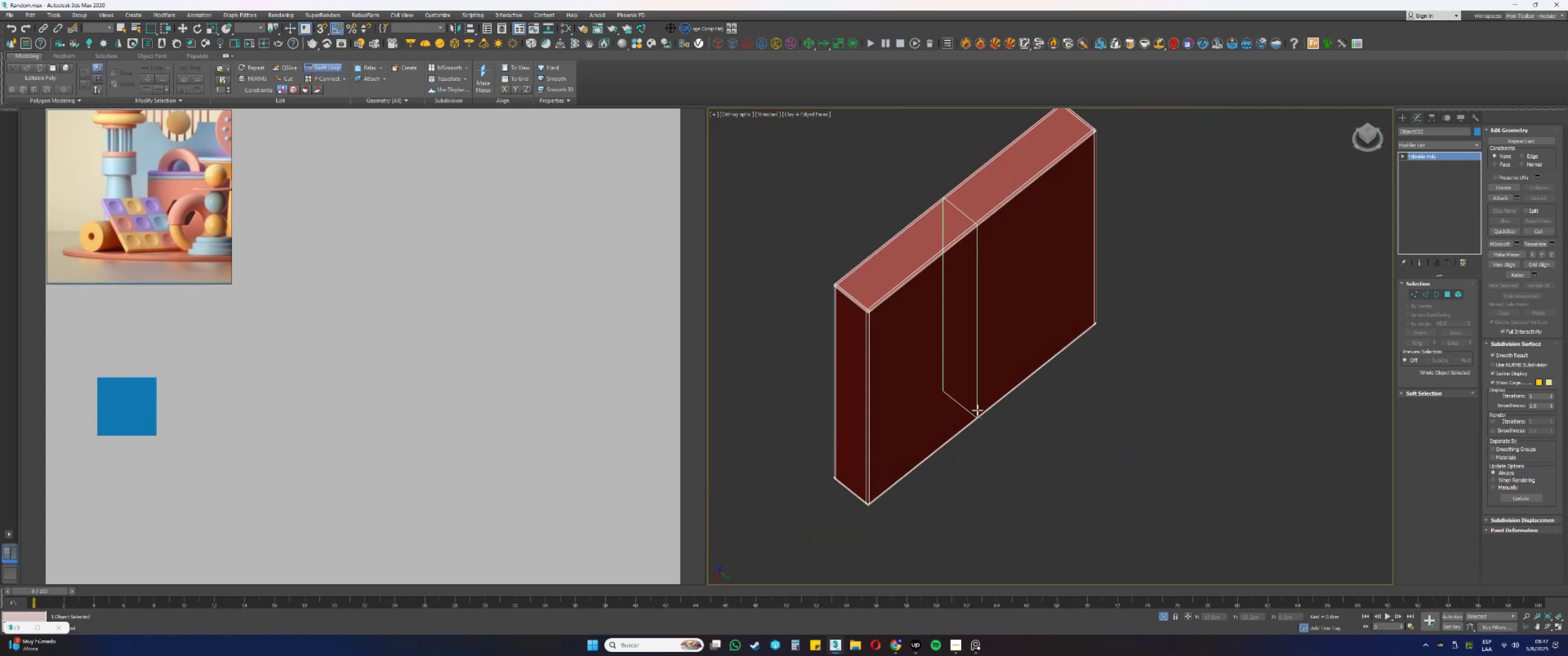 
key(Alt+AltLeft)
 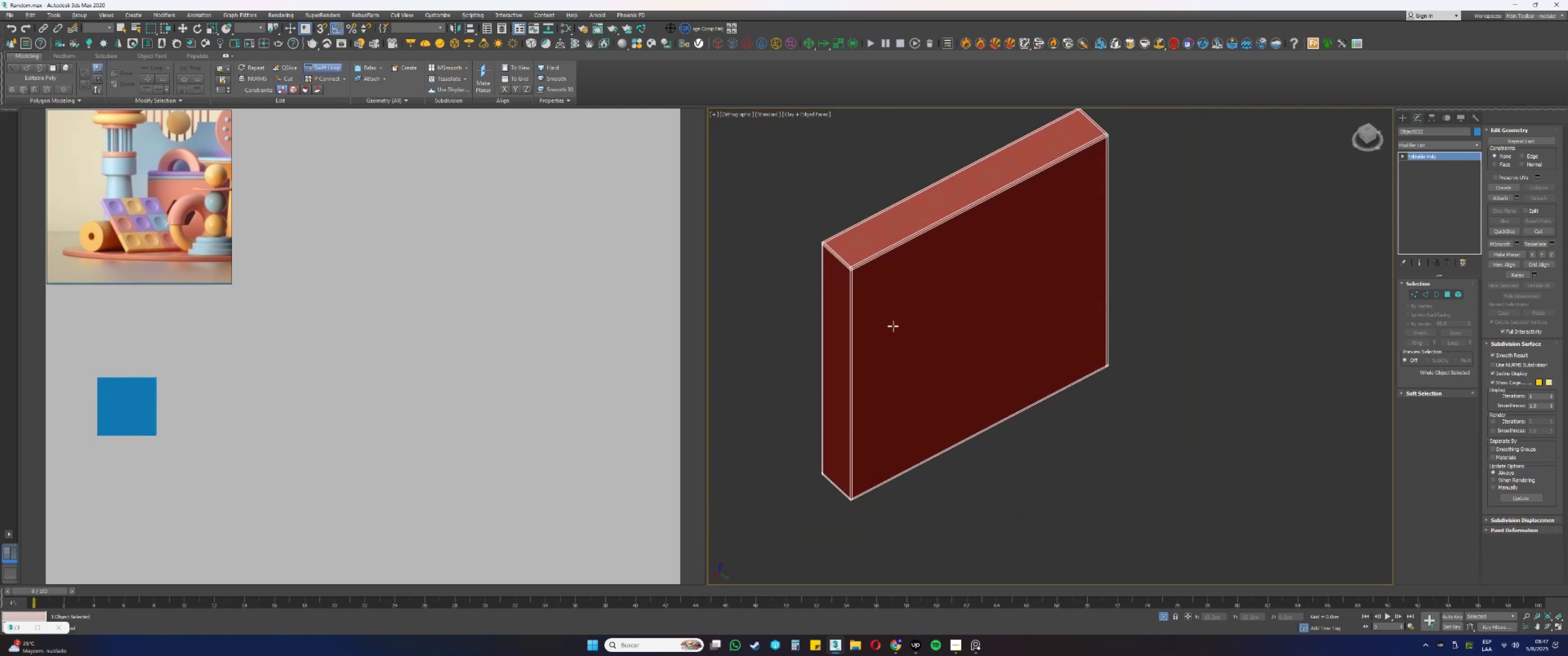 
scroll: coordinate [848, 272], scroll_direction: up, amount: 5.0
 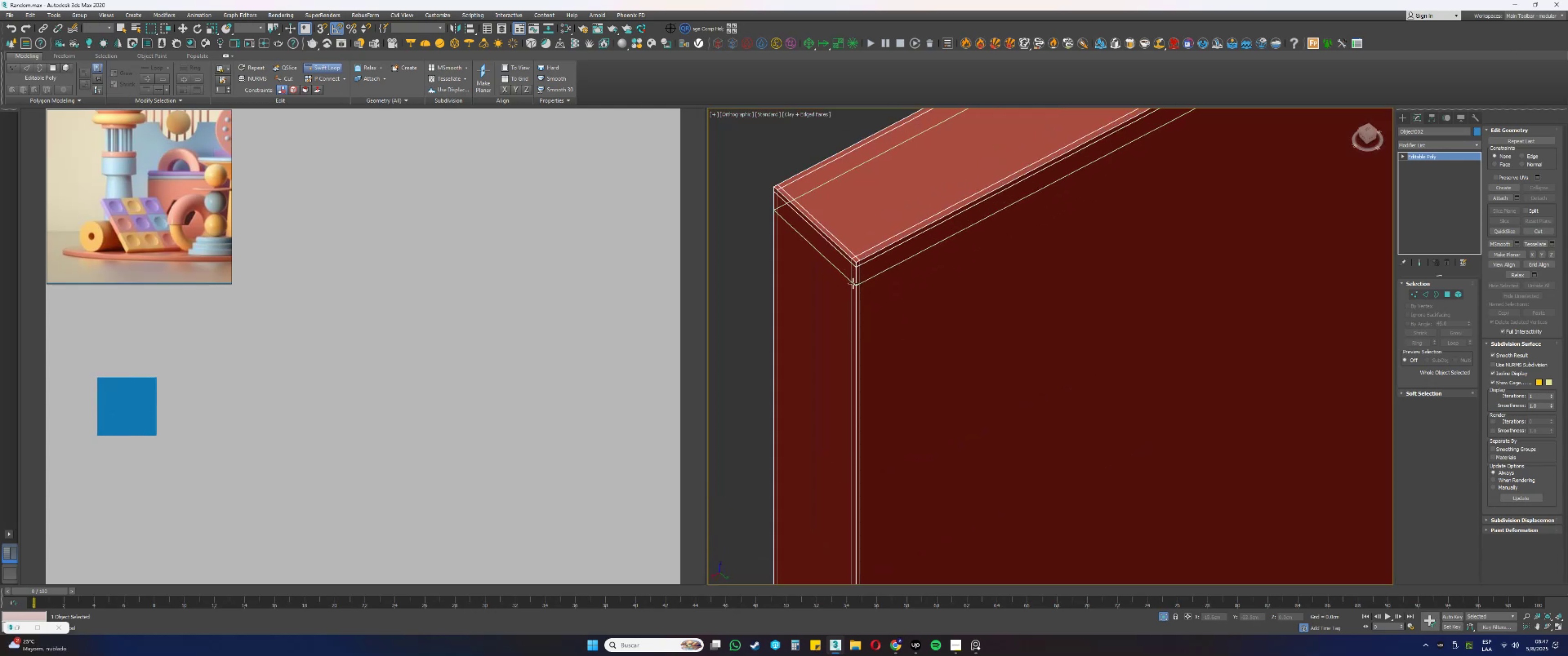 
scroll: coordinate [915, 345], scroll_direction: down, amount: 5.0
 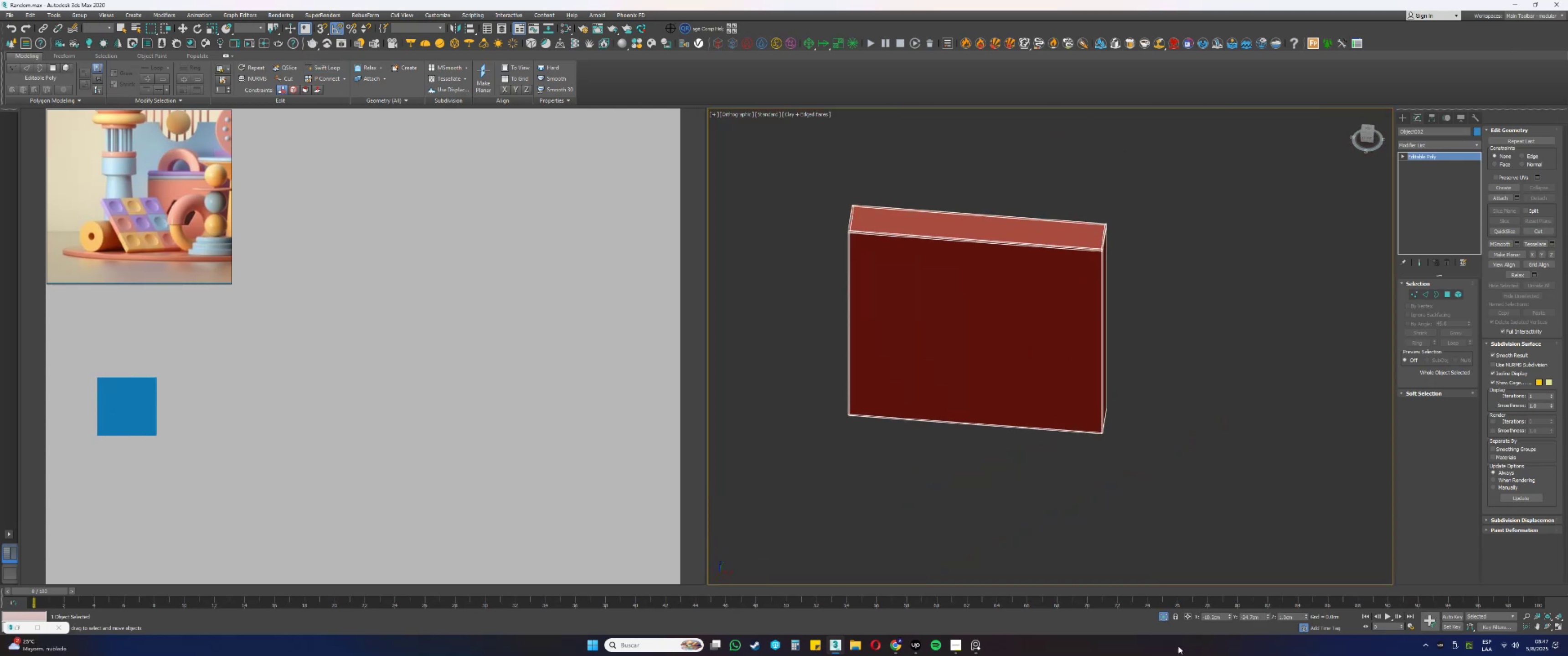 
key(Alt+AltLeft)
 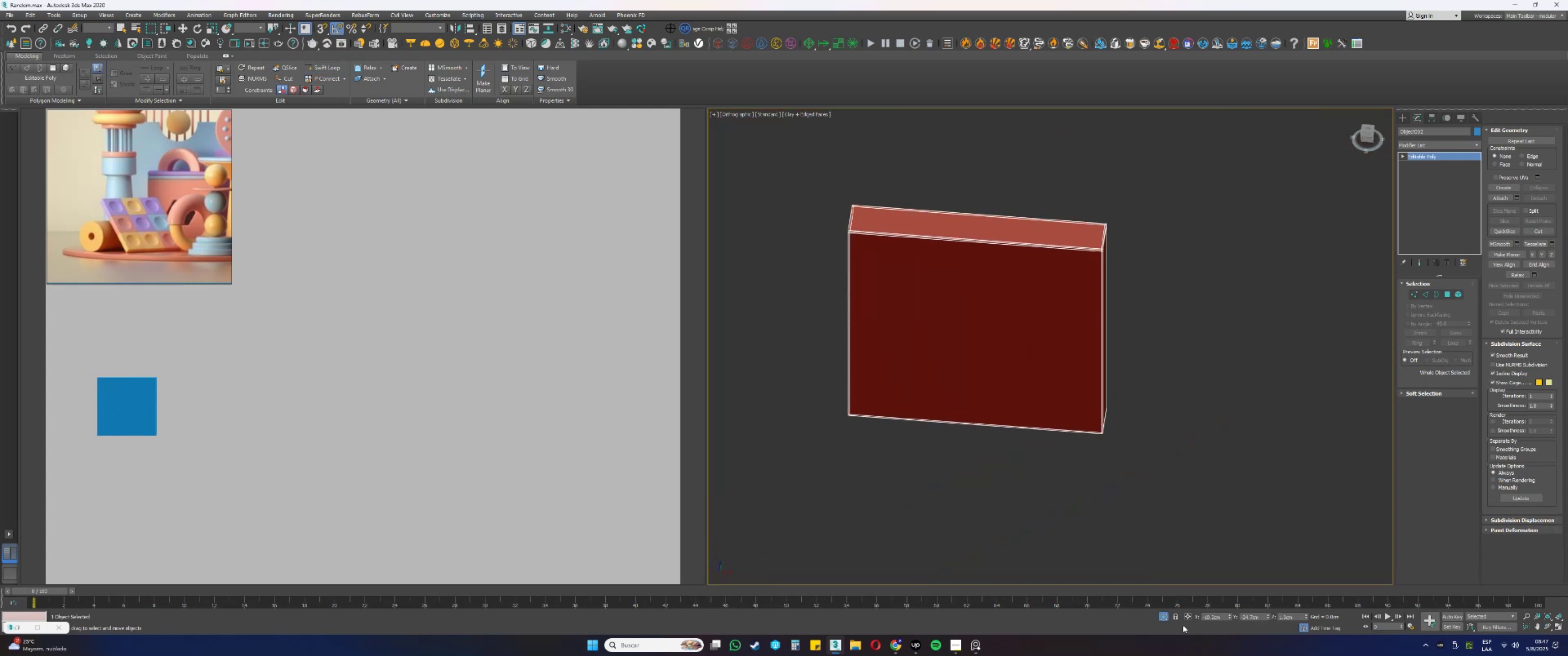 
left_click([1163, 615])
 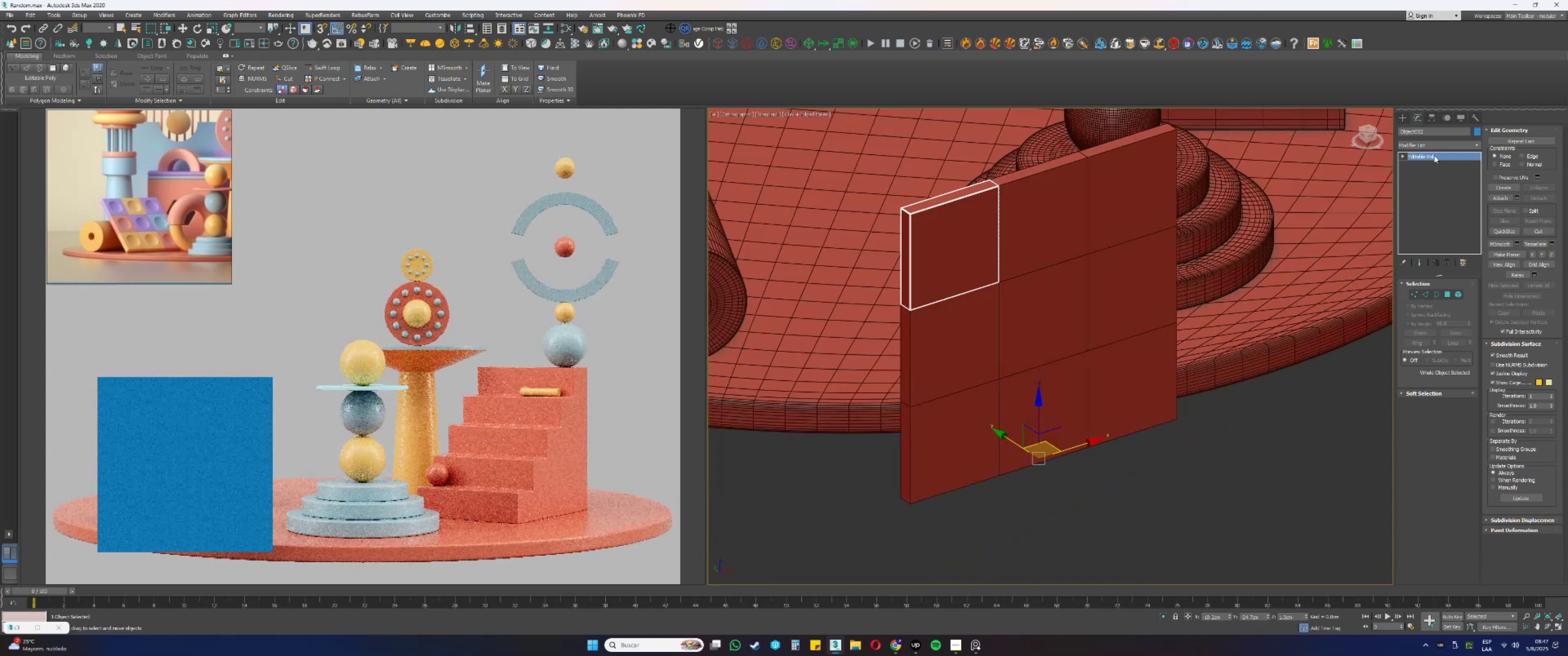 
right_click([1421, 154])
 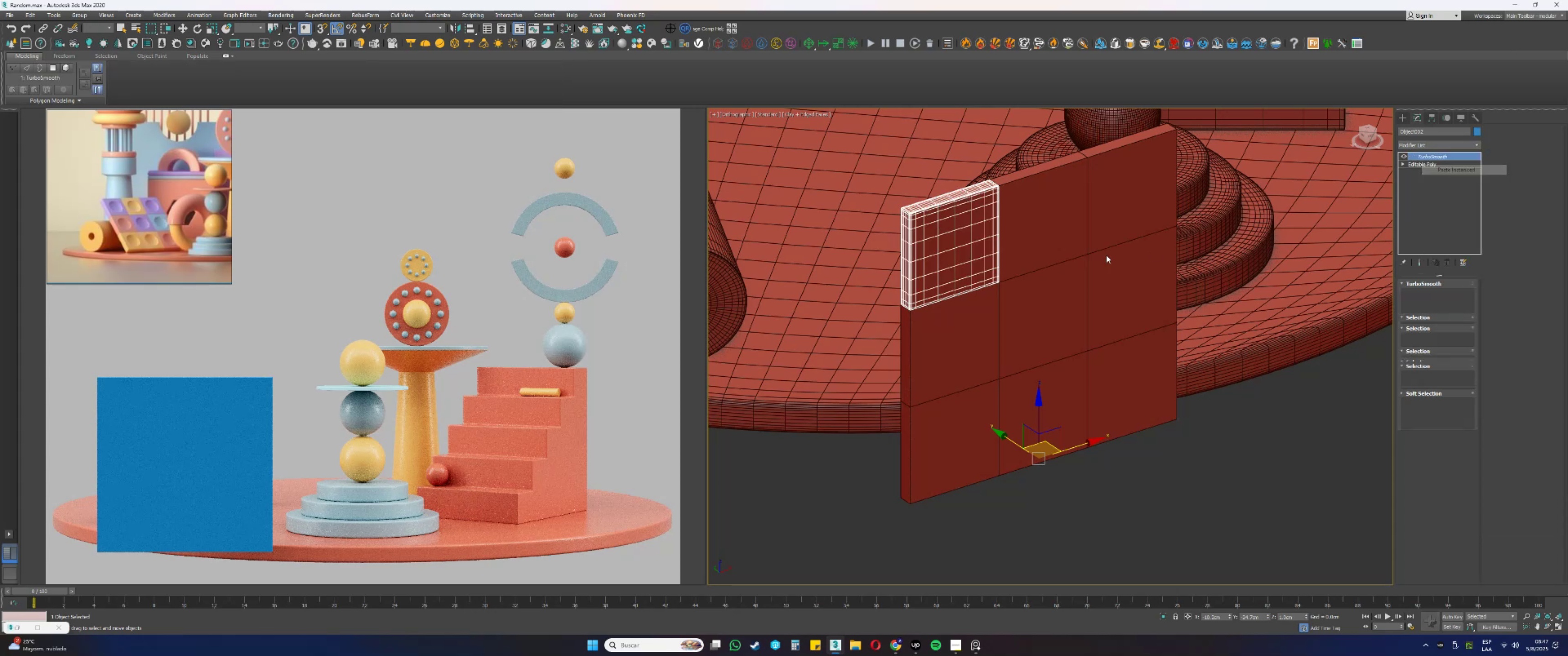 
left_click([1035, 225])
 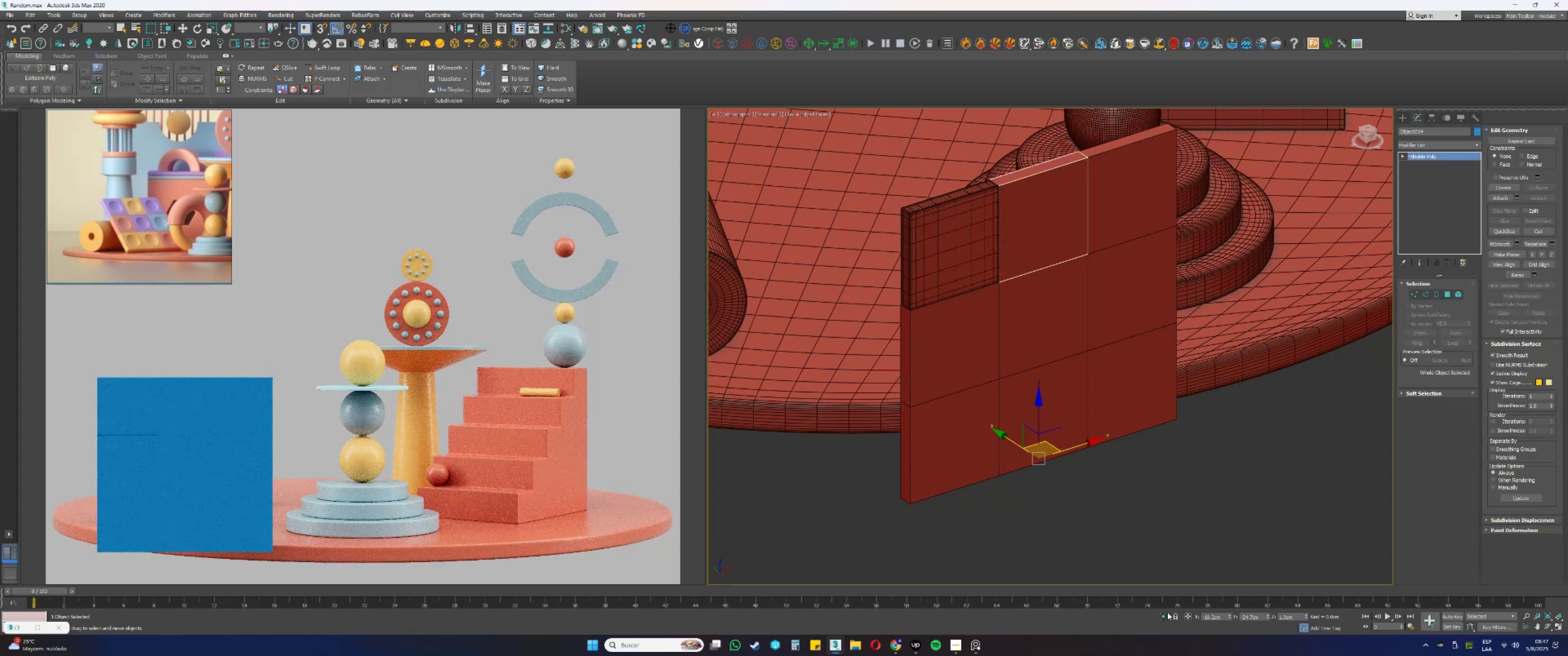 
key(Alt+AltLeft)
 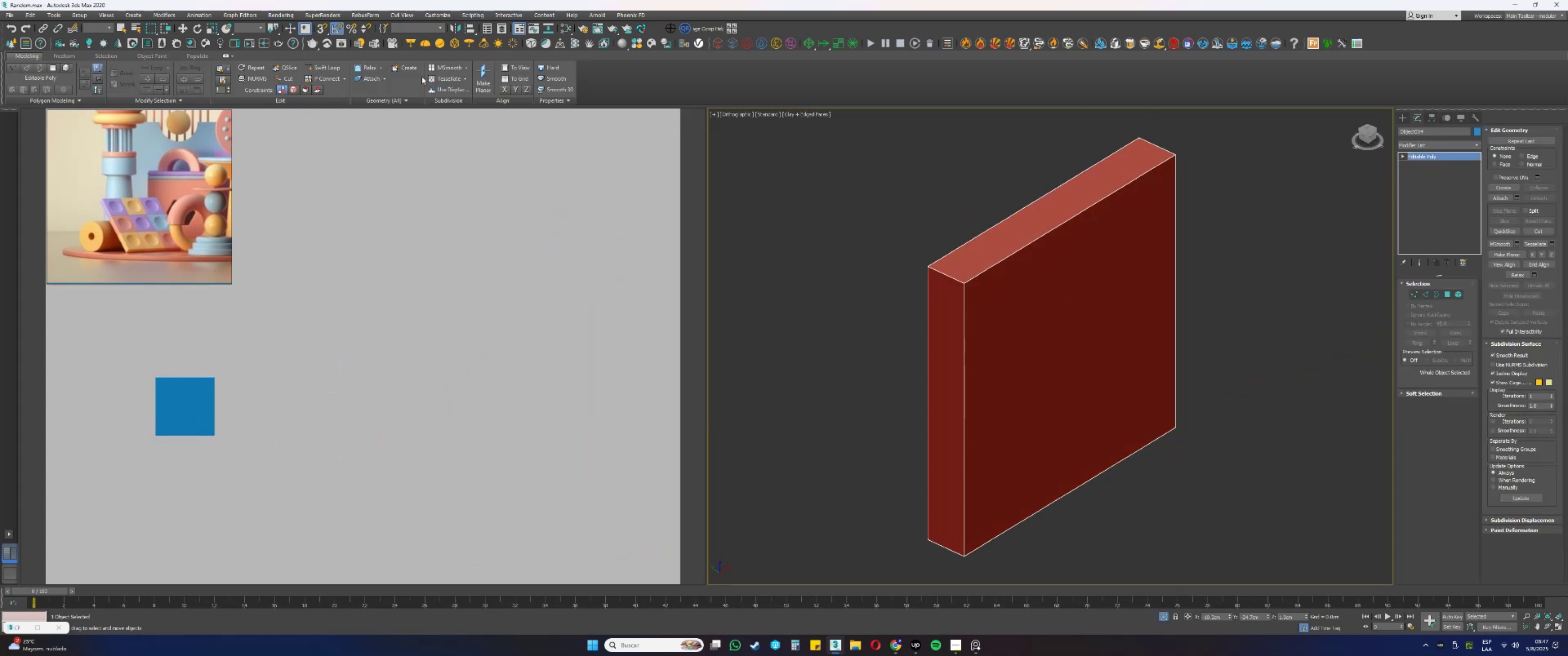 
left_click([333, 63])
 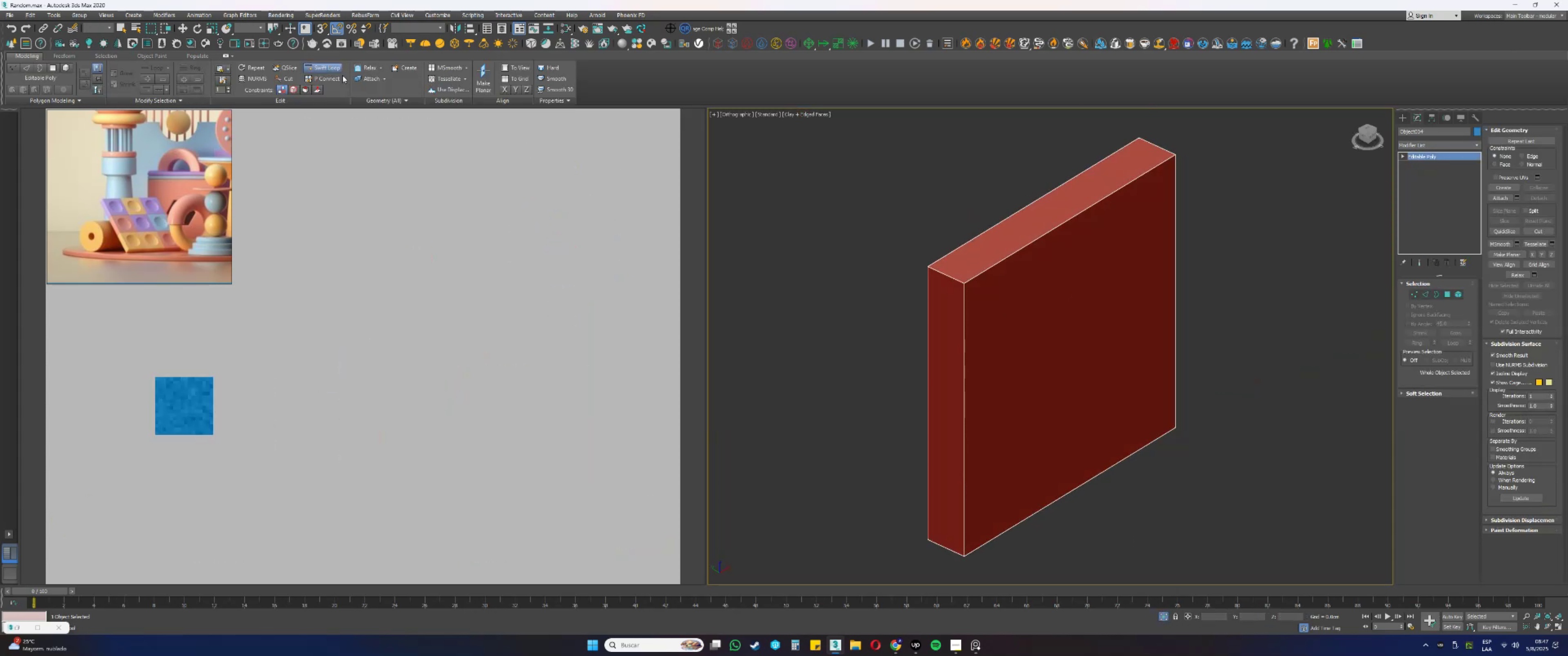 
key(Alt+AltLeft)
 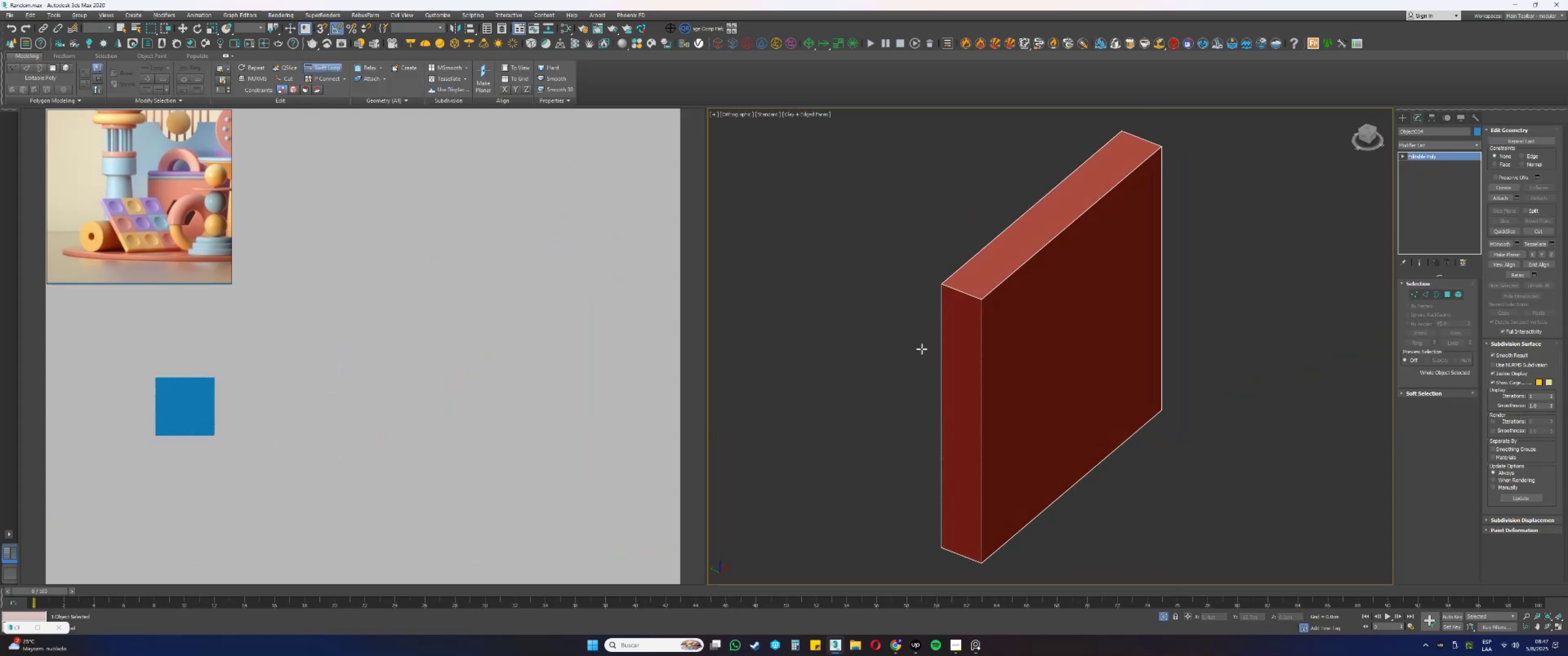 
scroll: coordinate [938, 277], scroll_direction: up, amount: 5.0
 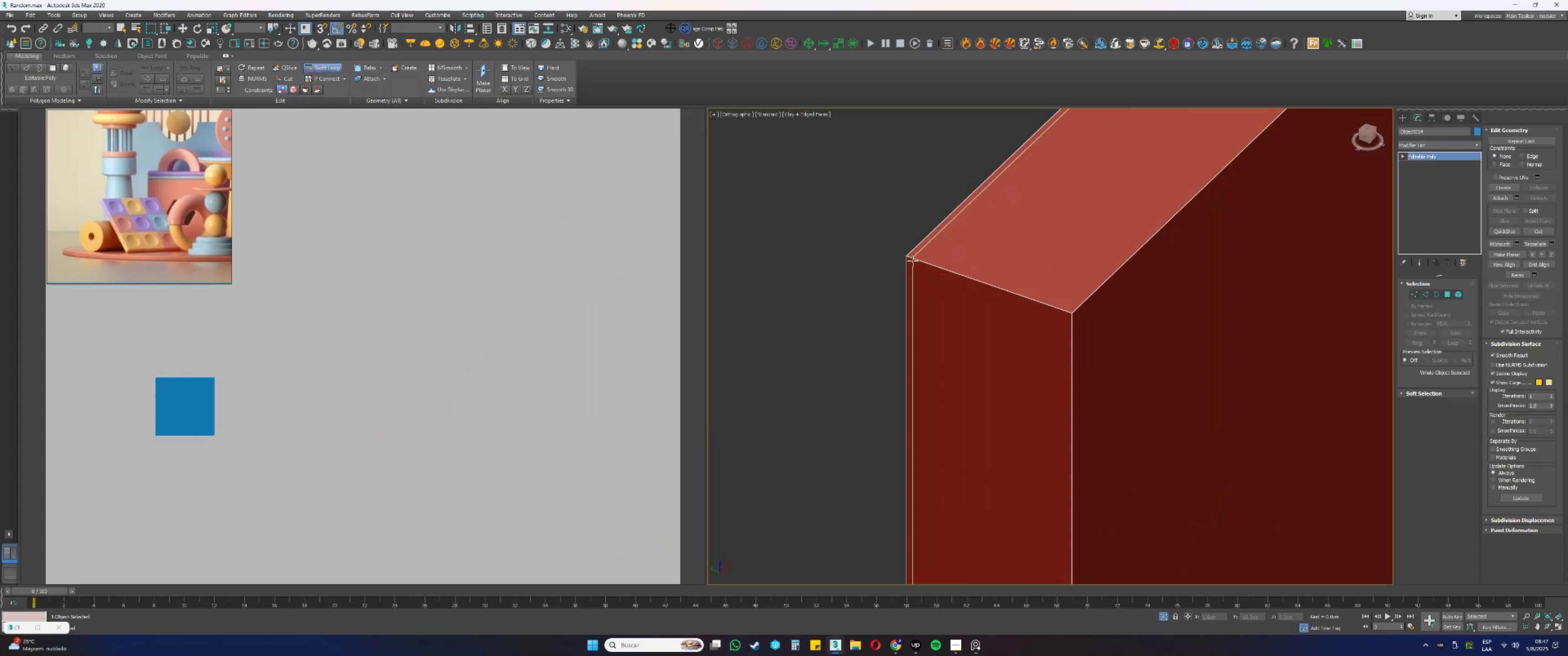 
left_click([913, 261])
 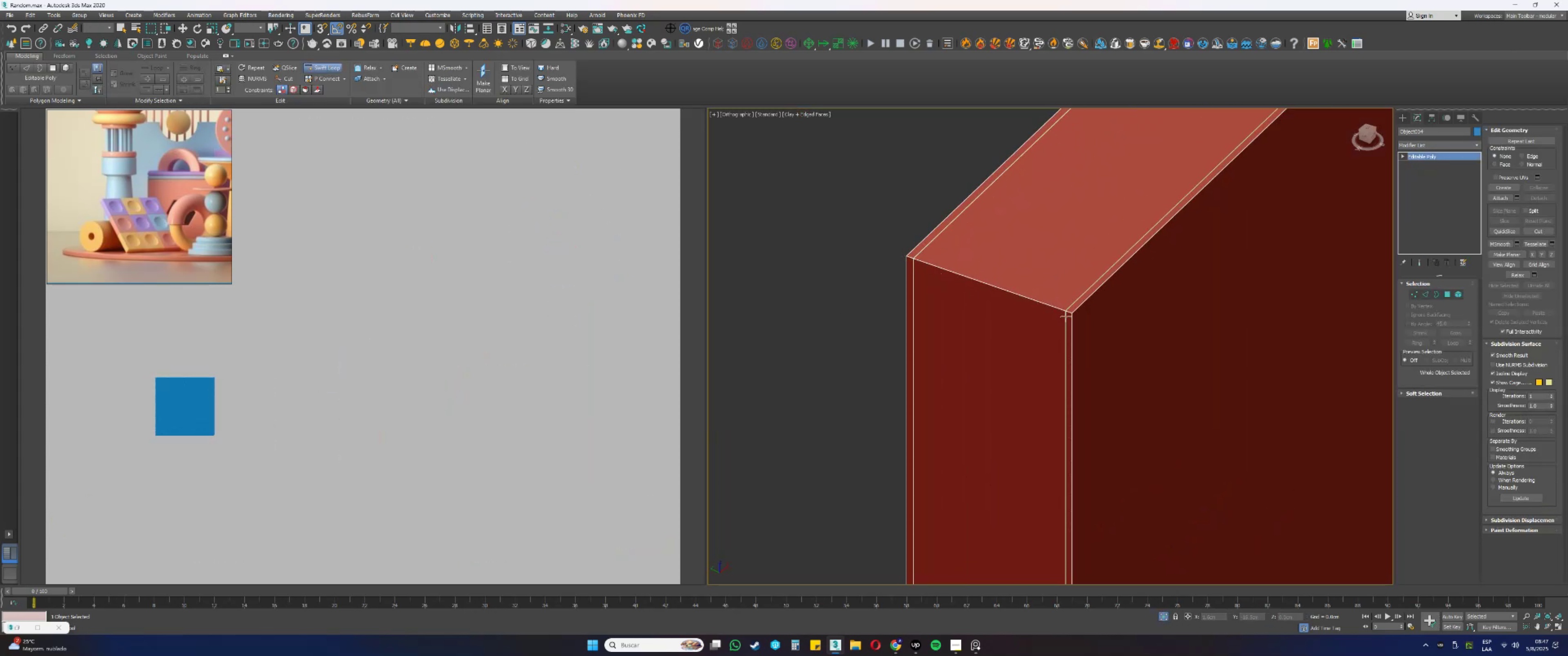 
left_click([1065, 316])
 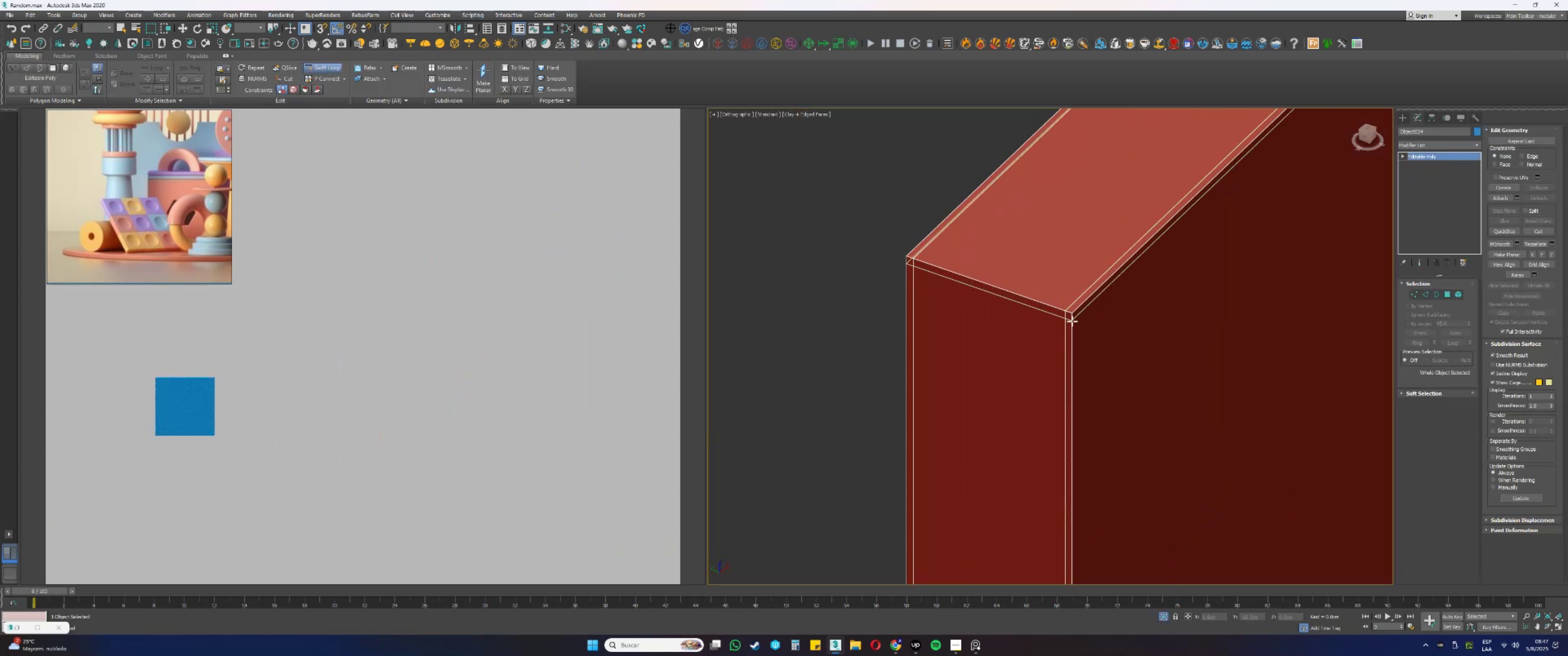 
left_click([1072, 322])
 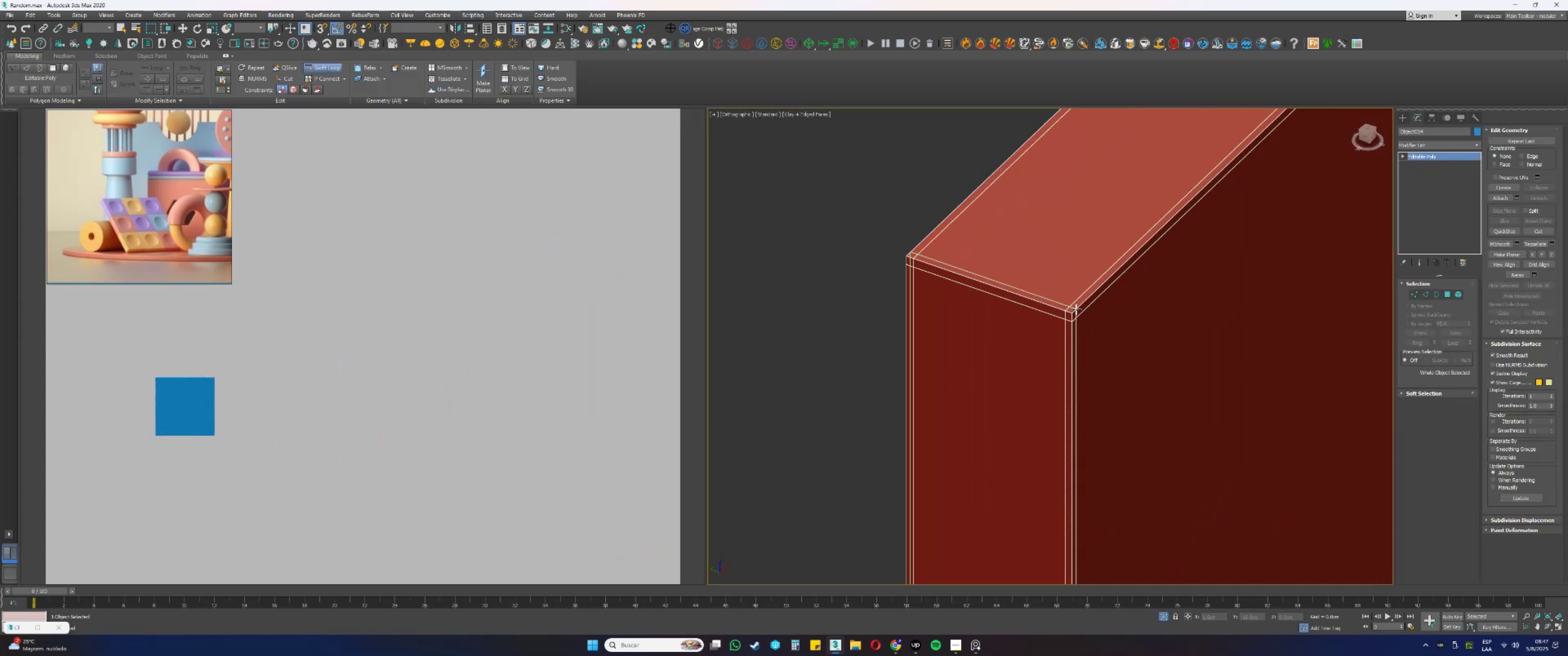 
left_click([1077, 309])
 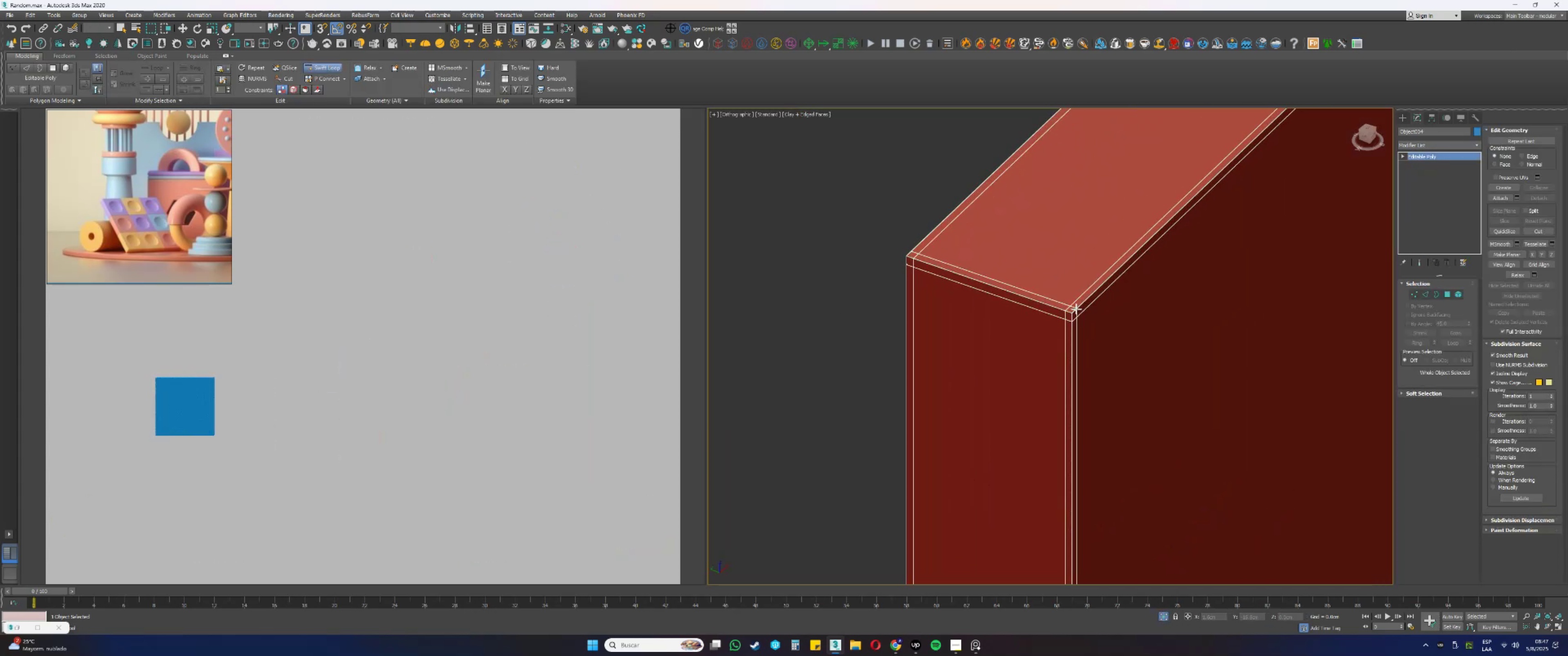 
scroll: coordinate [1052, 368], scroll_direction: down, amount: 3.0
 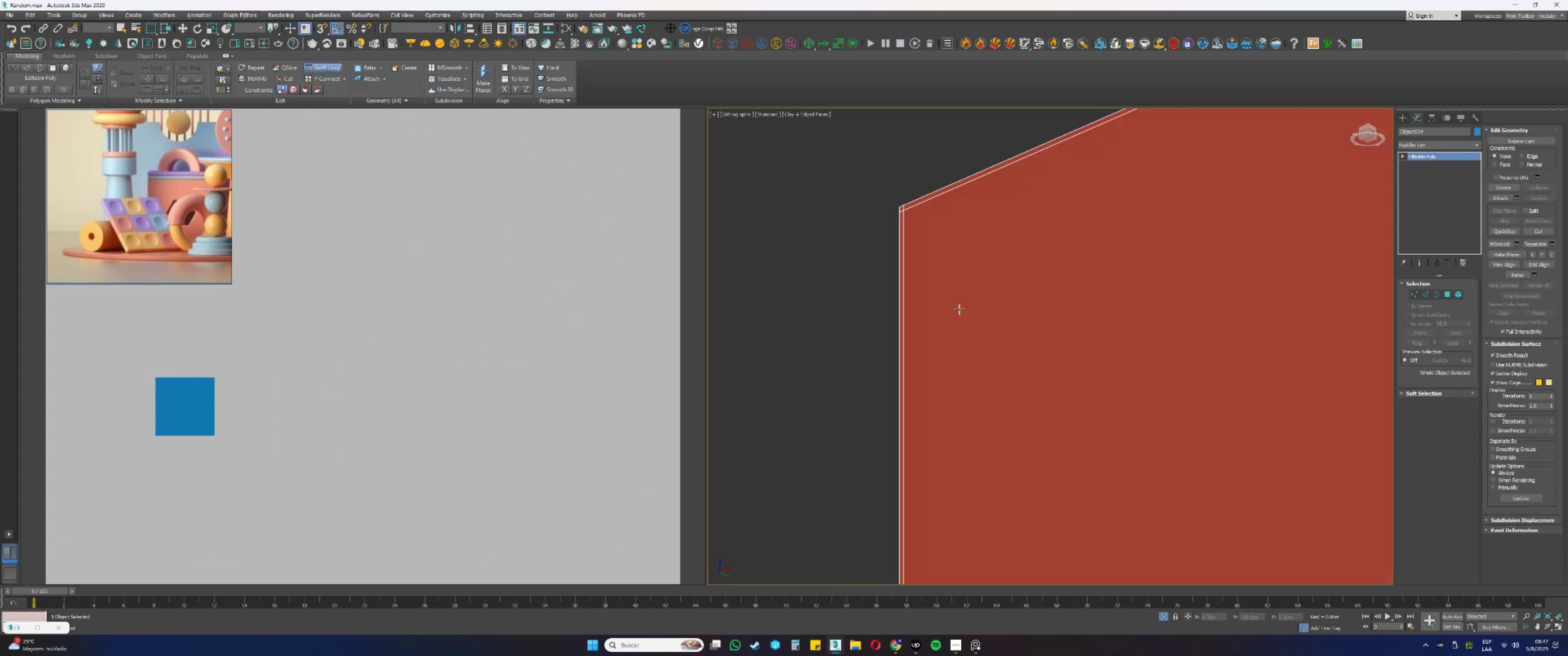 
hold_key(key=AltLeft, duration=0.66)
 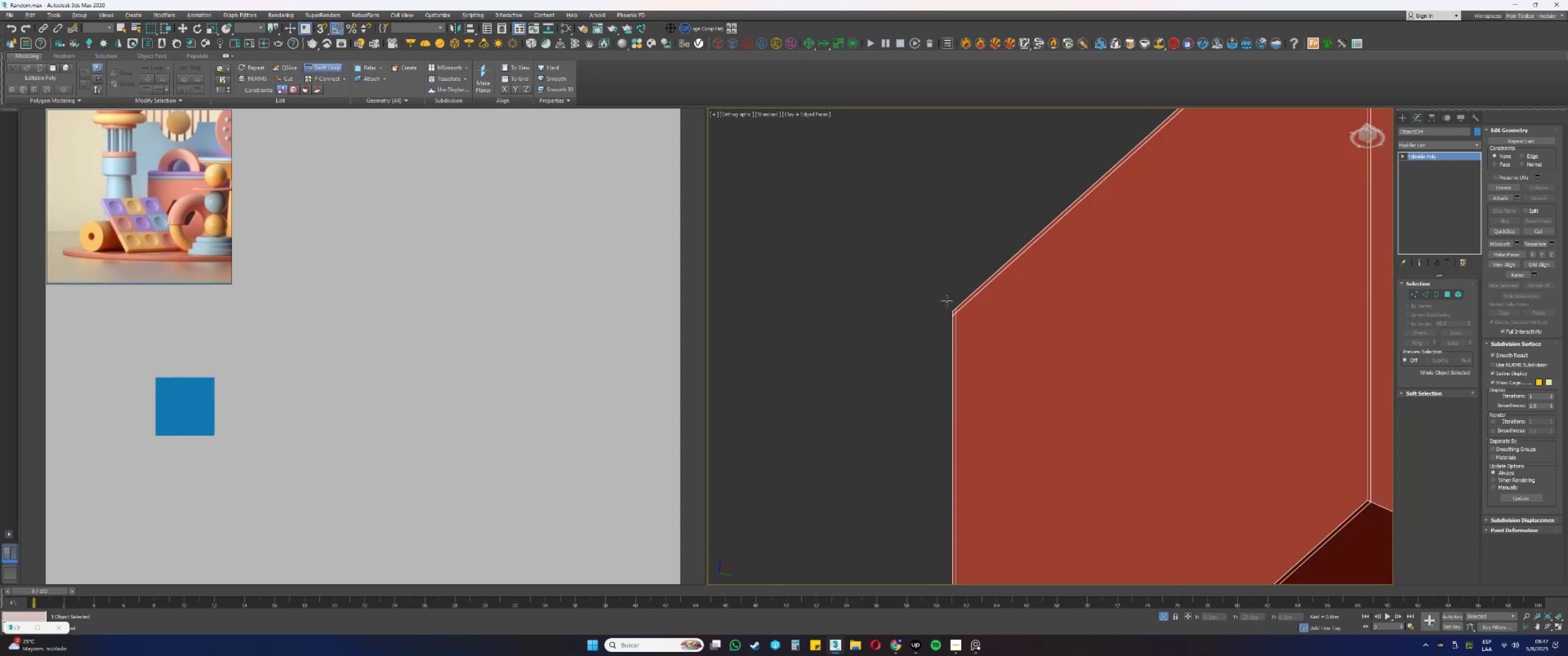 
scroll: coordinate [948, 301], scroll_direction: down, amount: 3.0
 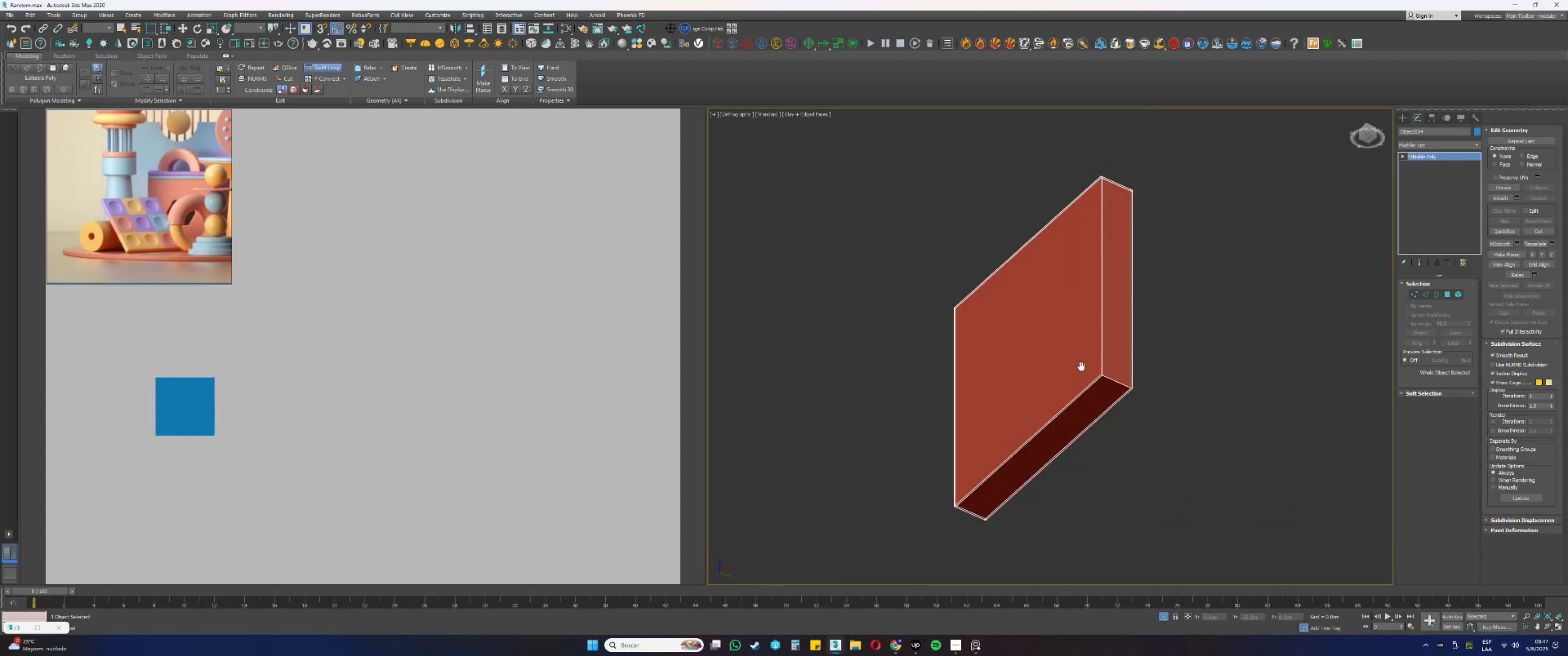 
key(Alt+AltLeft)
 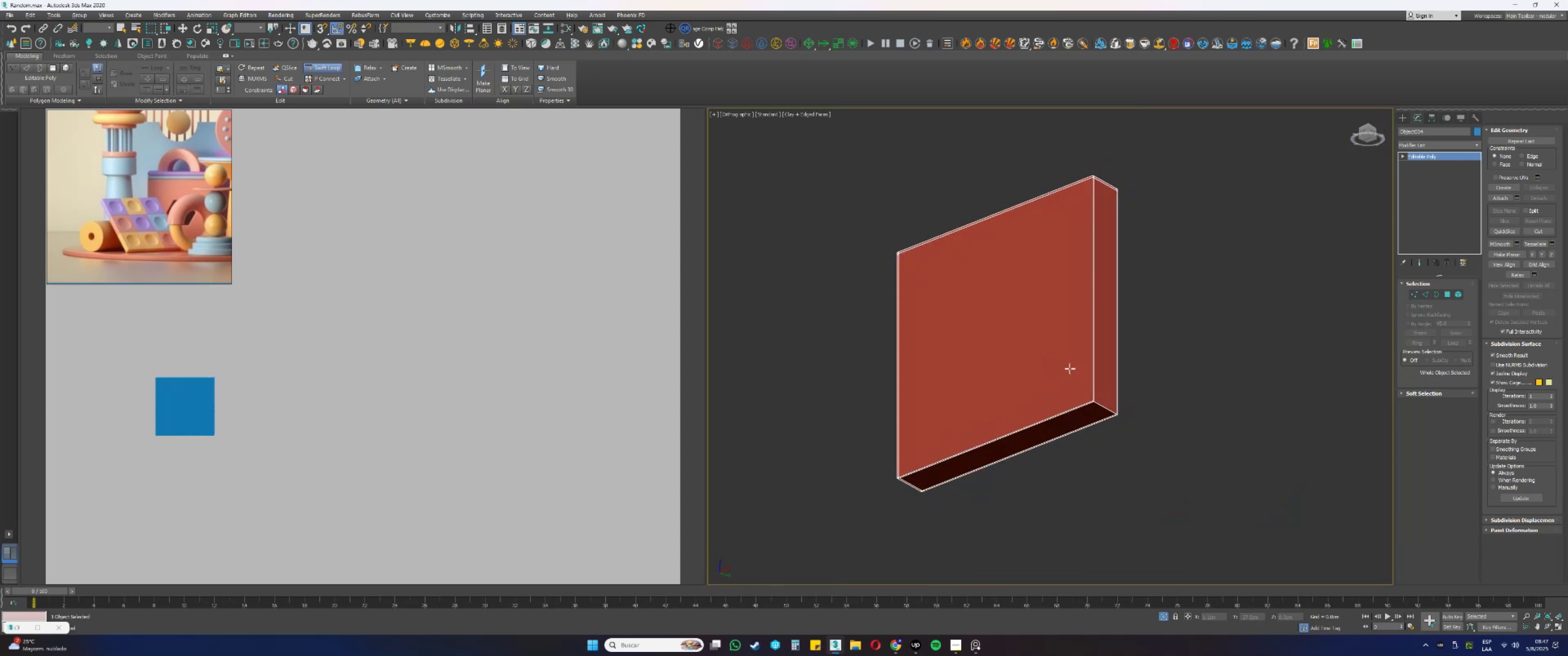 
scroll: coordinate [1088, 390], scroll_direction: up, amount: 8.0
 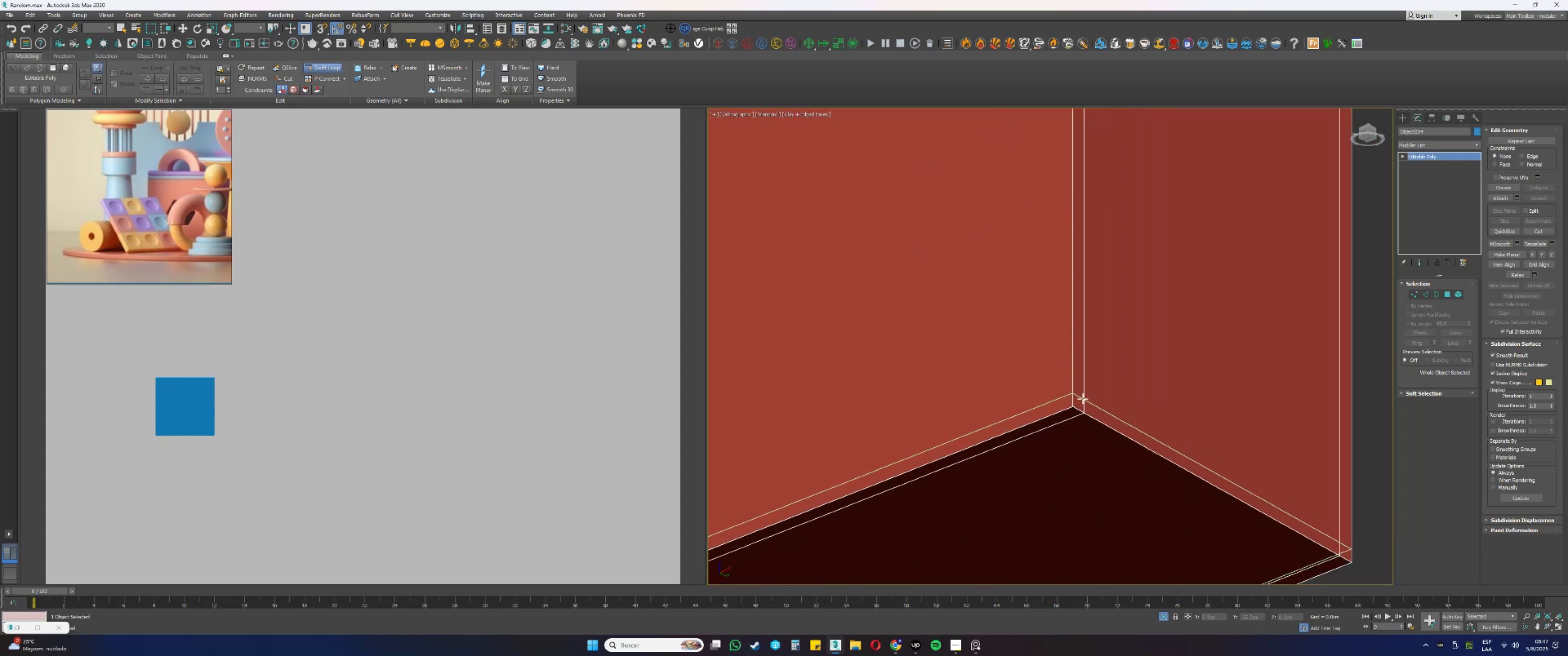 
left_click([1082, 396])
 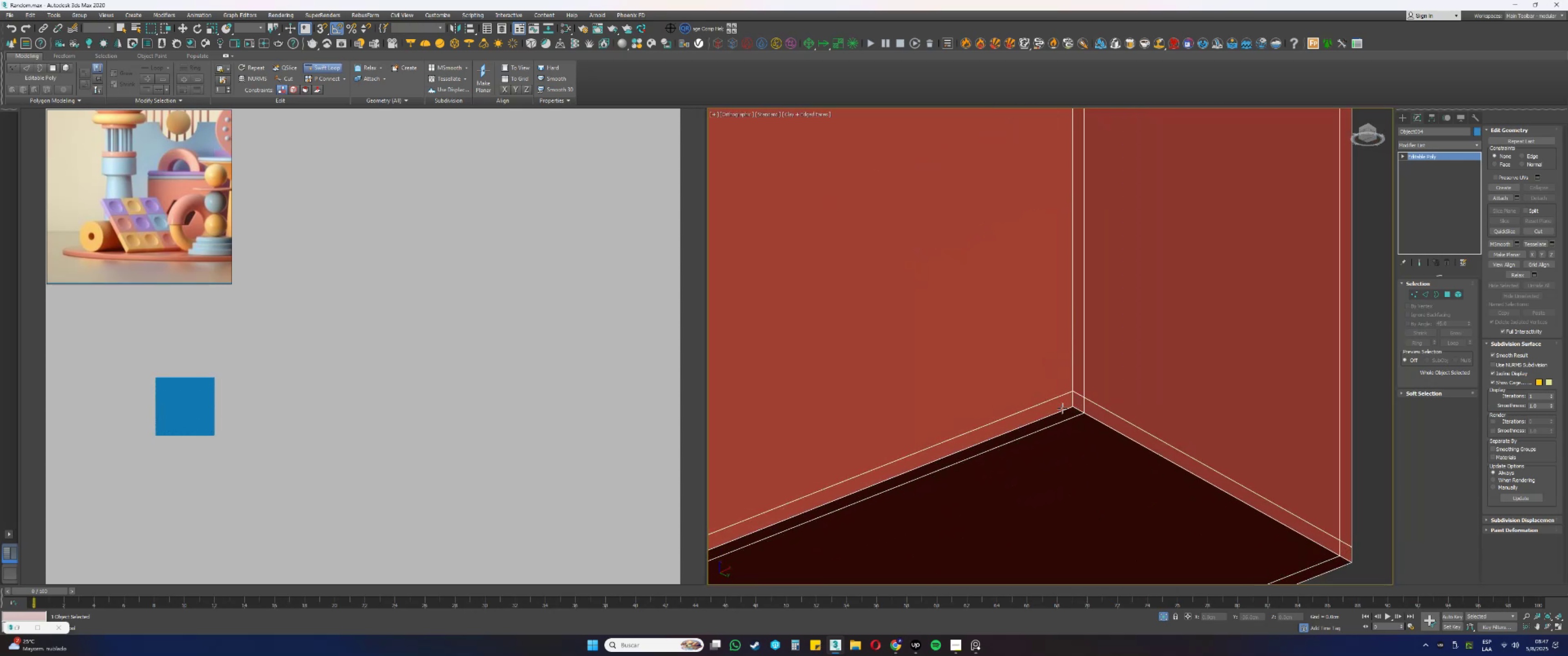 
scroll: coordinate [1063, 410], scroll_direction: down, amount: 1.0
 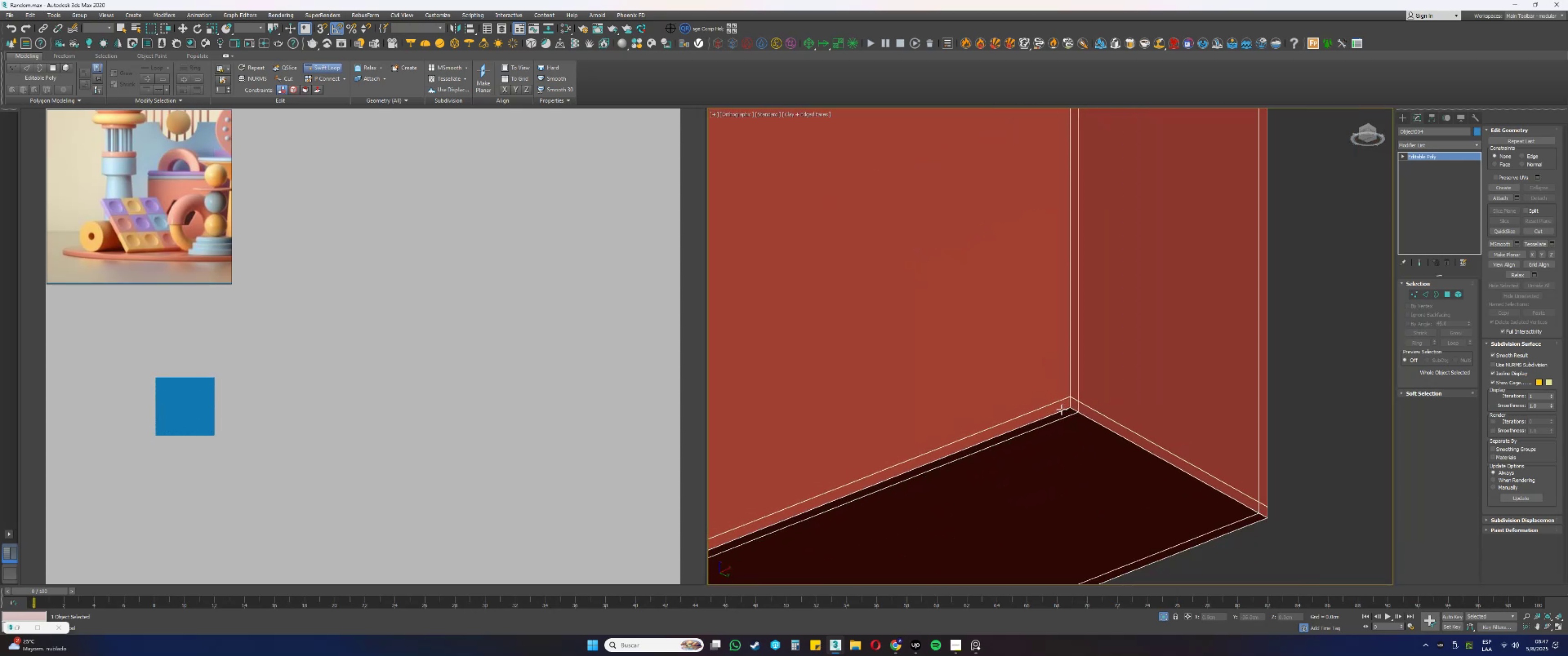 
scroll: coordinate [1065, 409], scroll_direction: up, amount: 2.0
 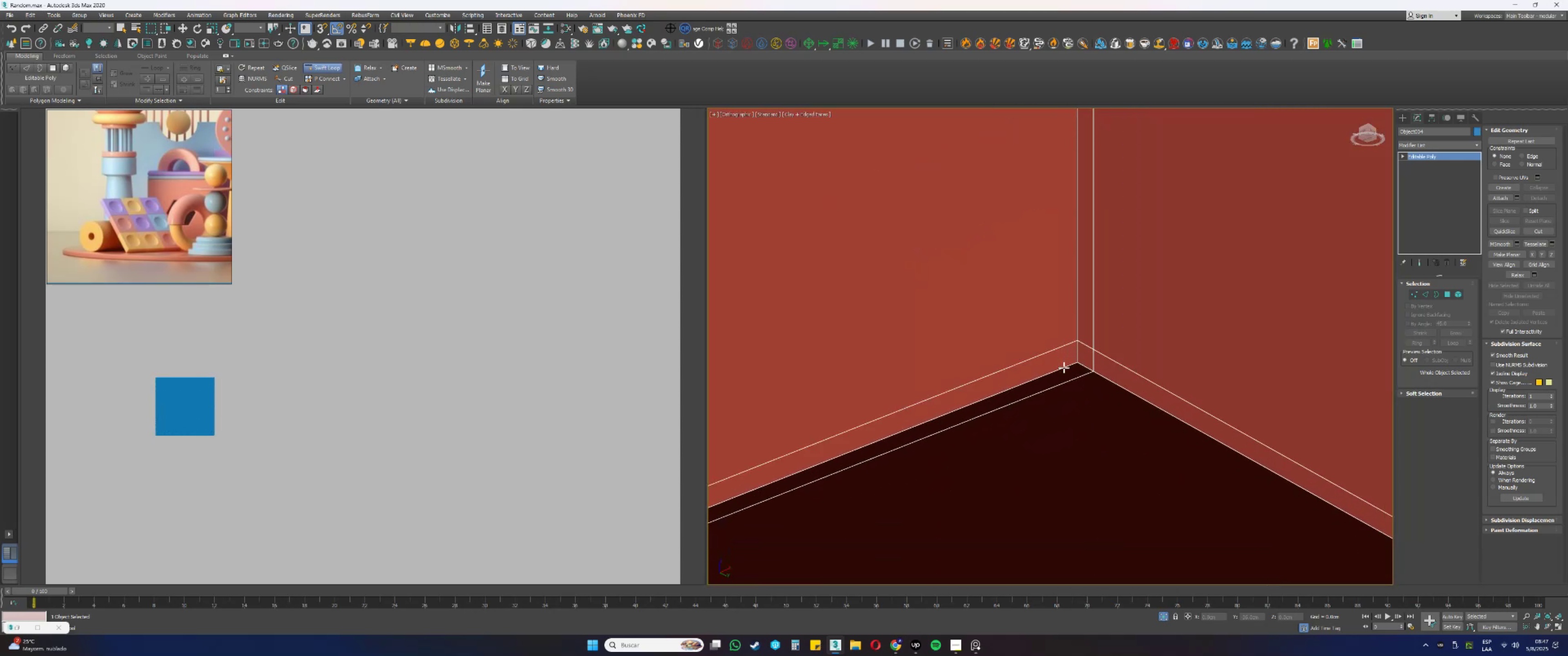 
scroll: coordinate [1061, 362], scroll_direction: down, amount: 2.0
 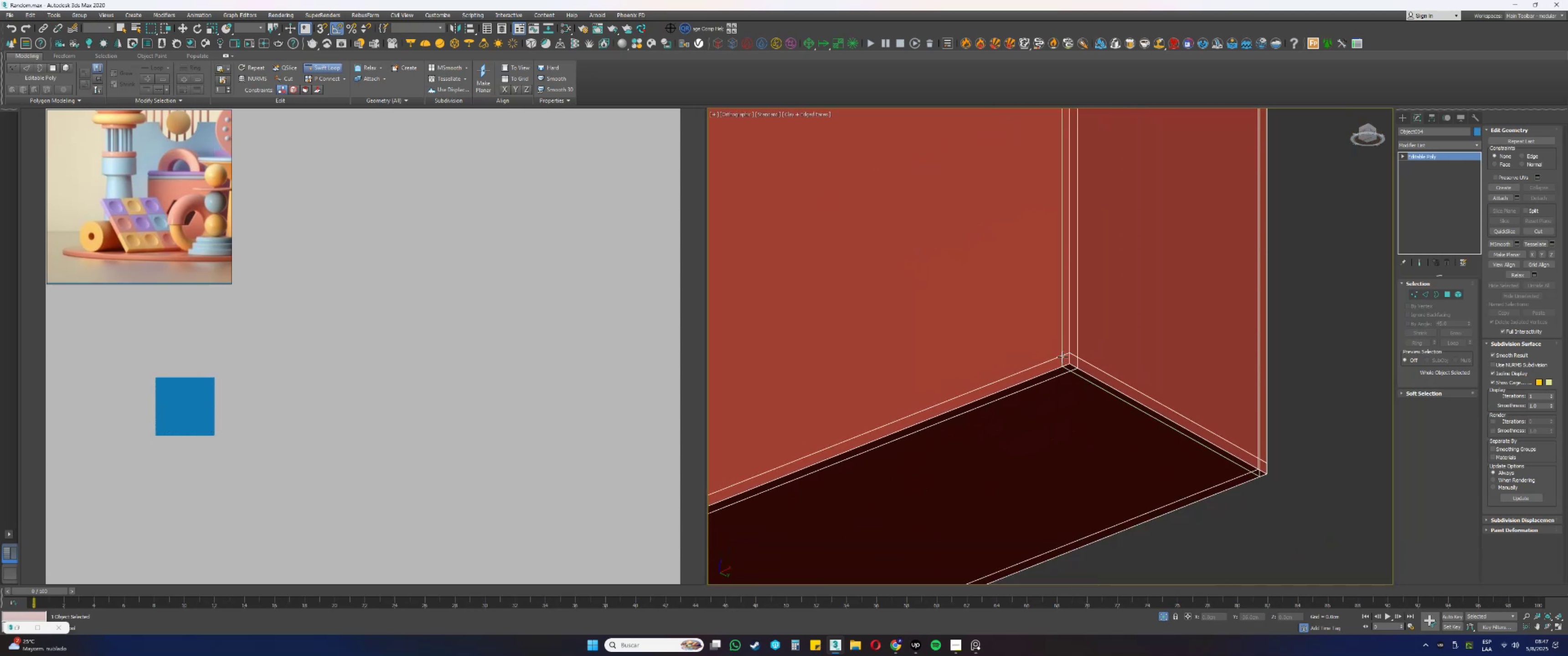 
left_click([1062, 357])
 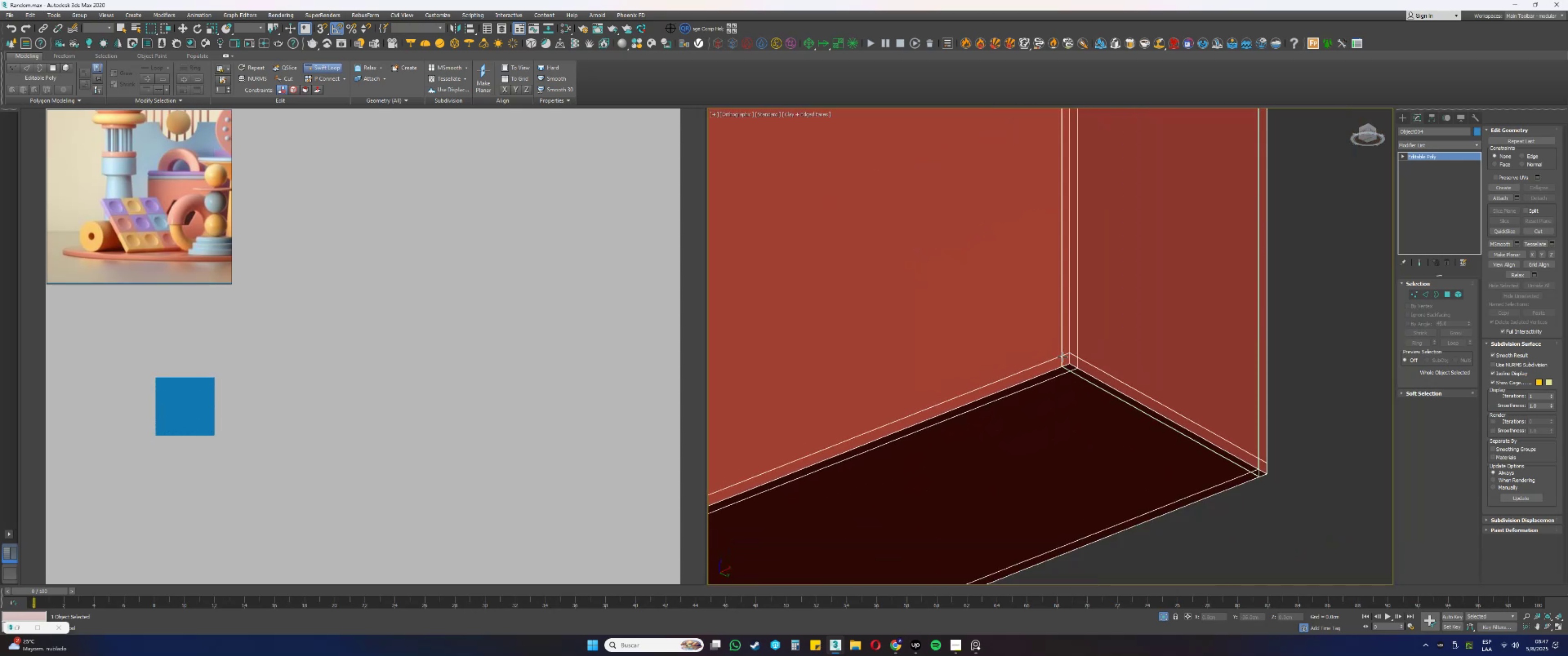 
scroll: coordinate [1078, 364], scroll_direction: down, amount: 6.0
 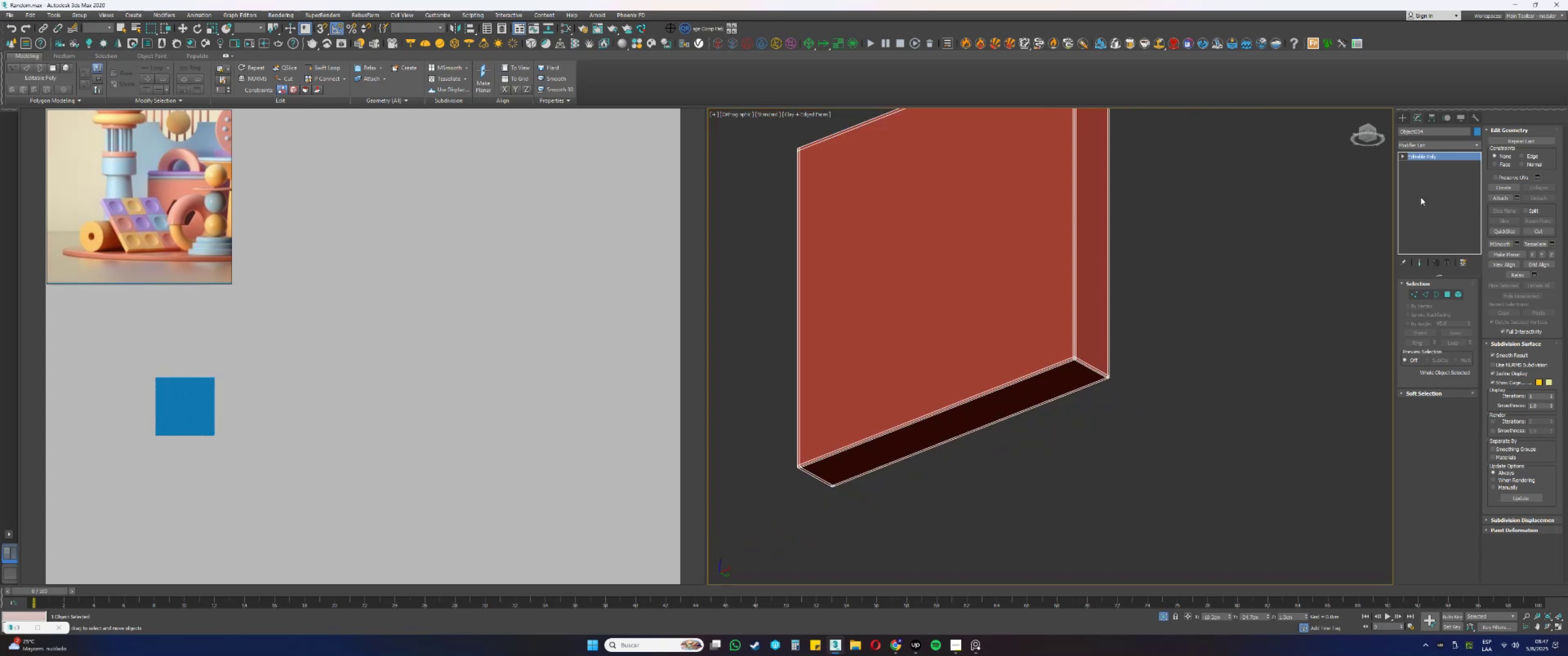 
right_click([1073, 349])
 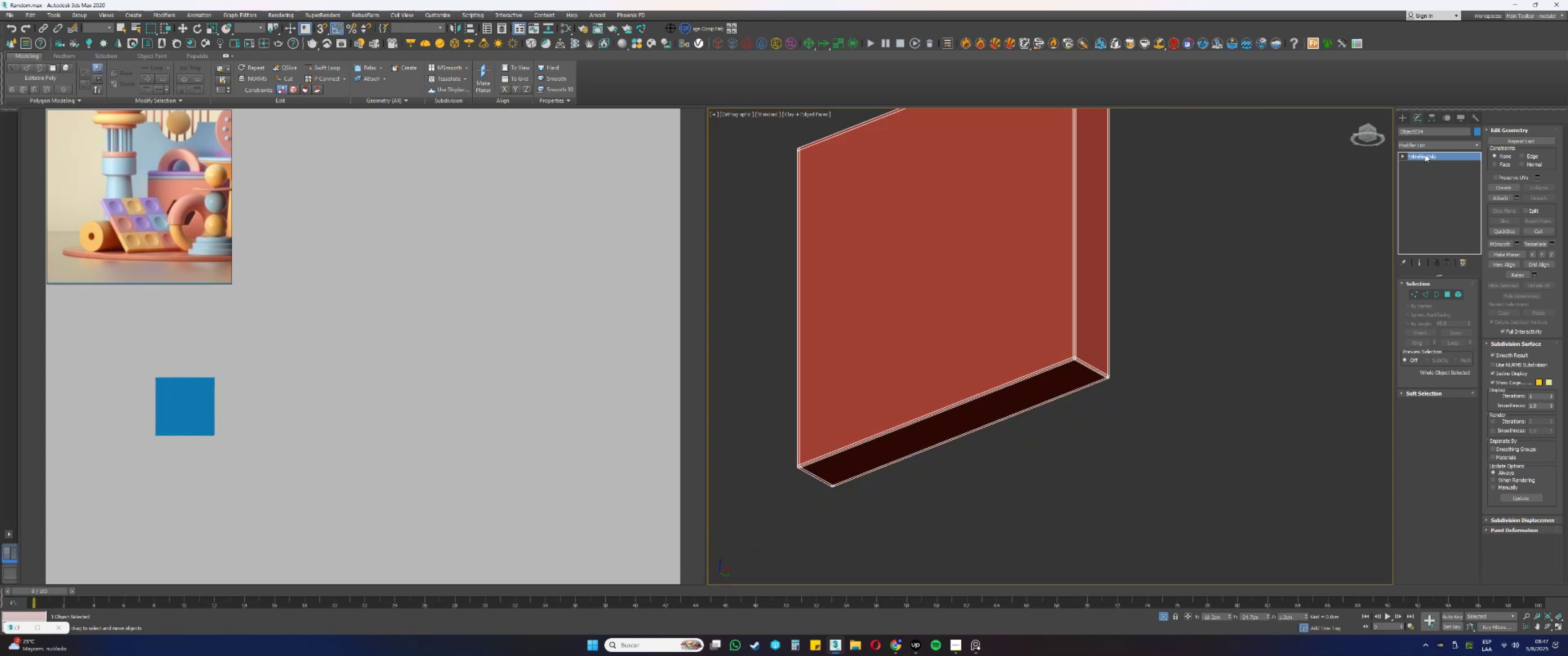 
double_click([1430, 155])
 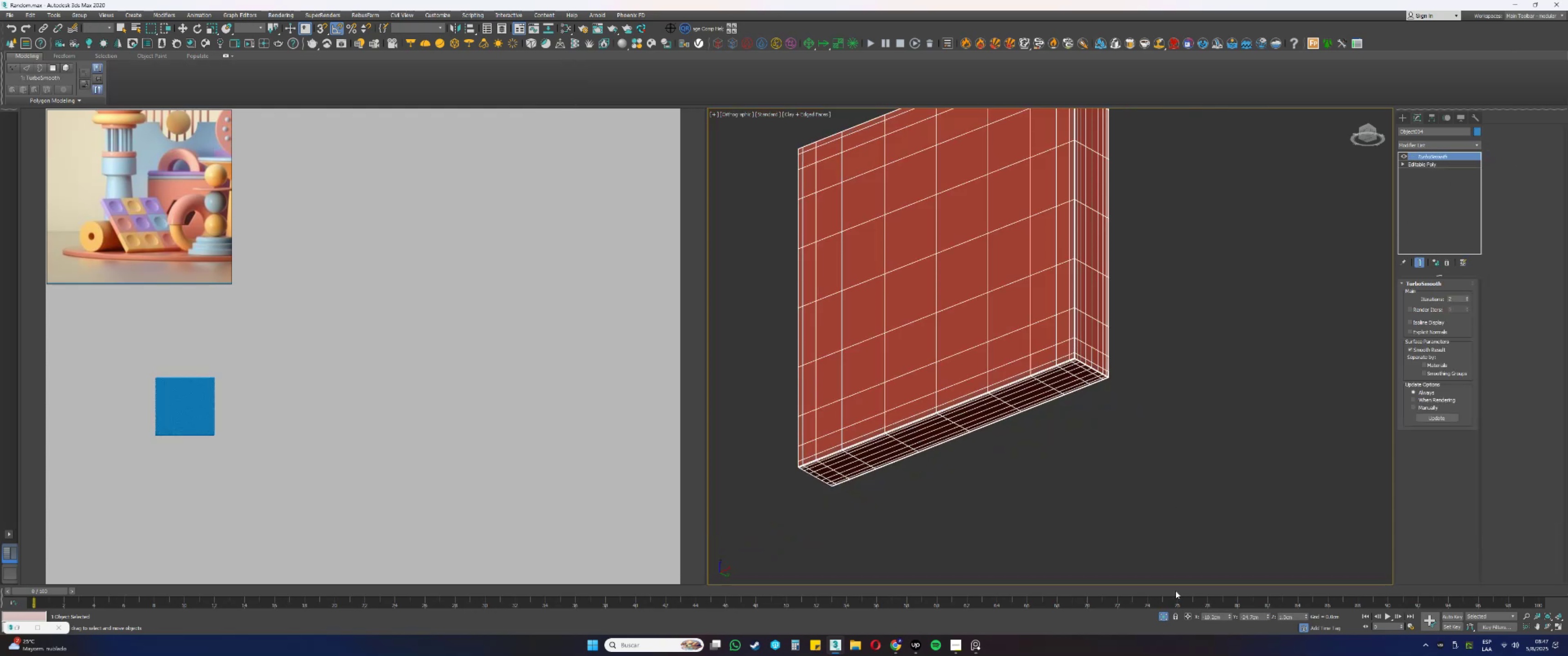 
left_click([1162, 613])
 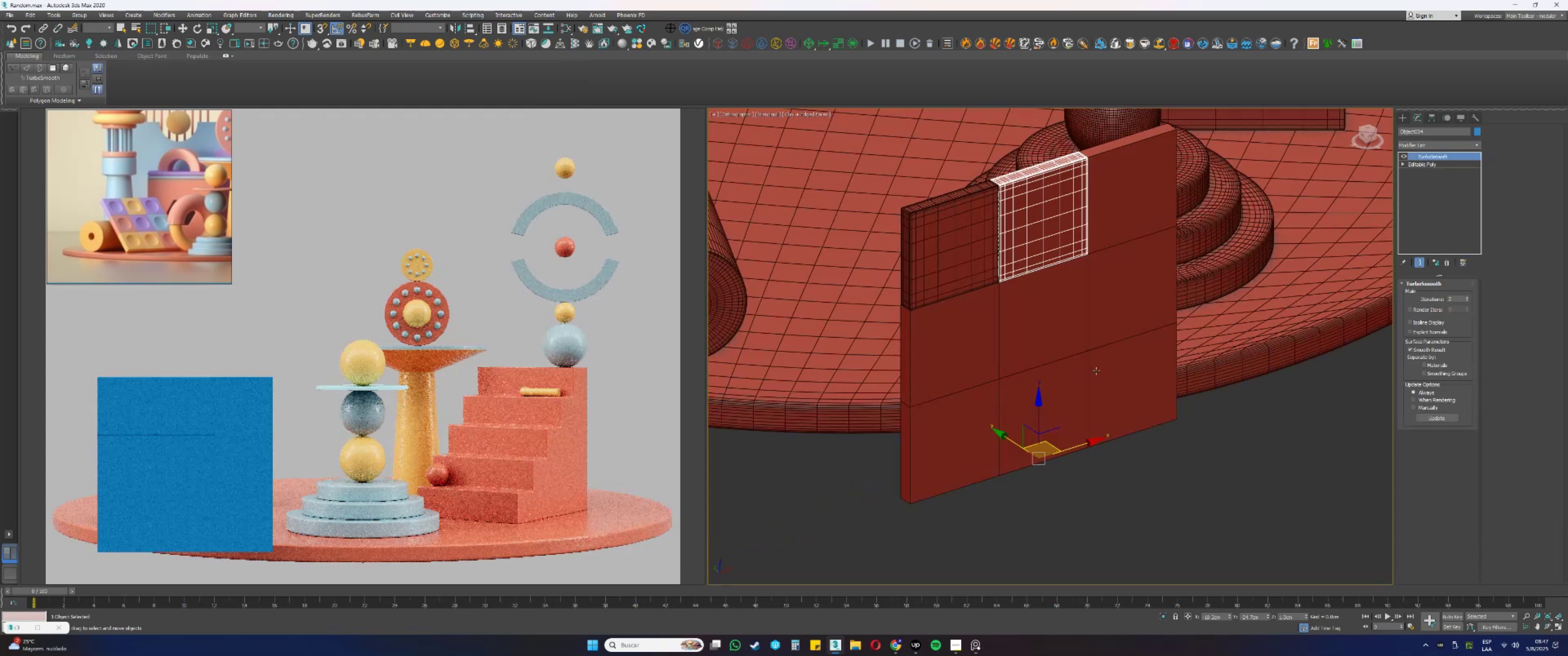 
left_click([1128, 209])
 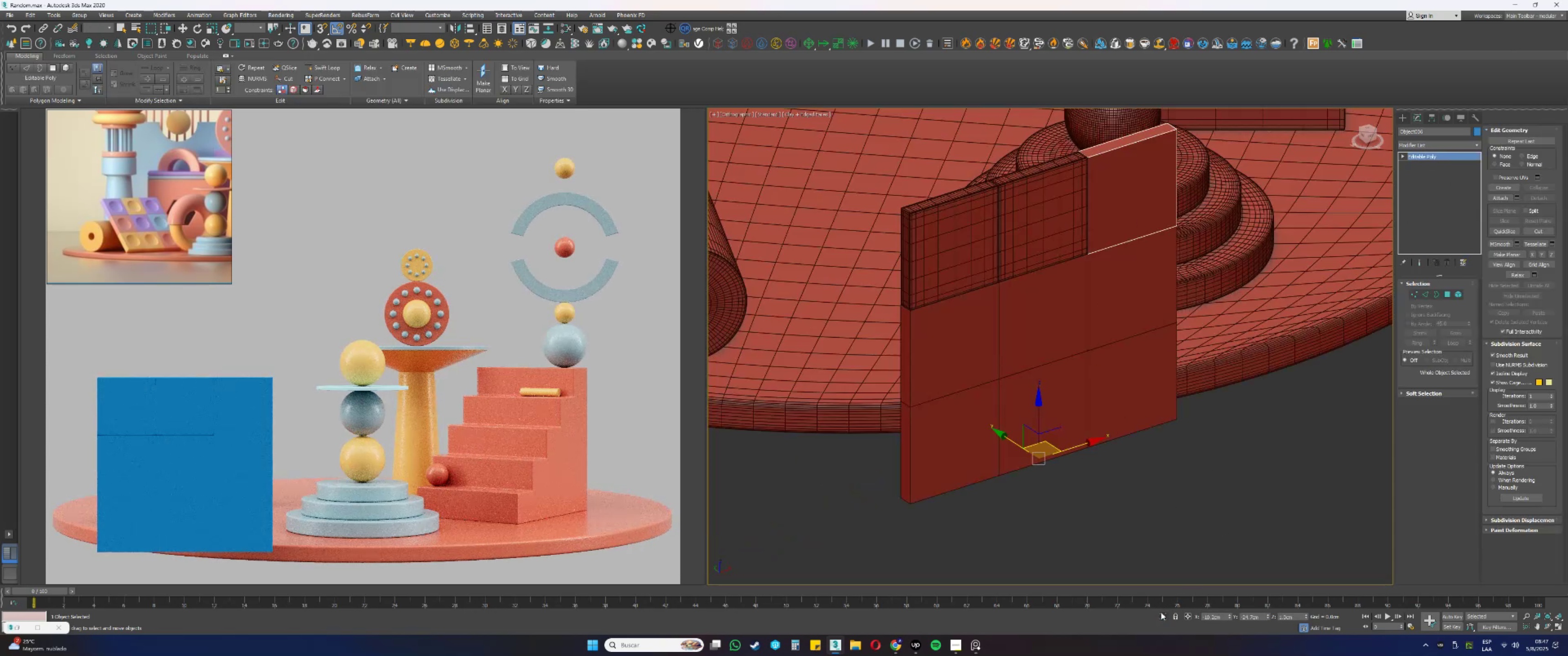 
hold_key(key=AltLeft, duration=0.73)
 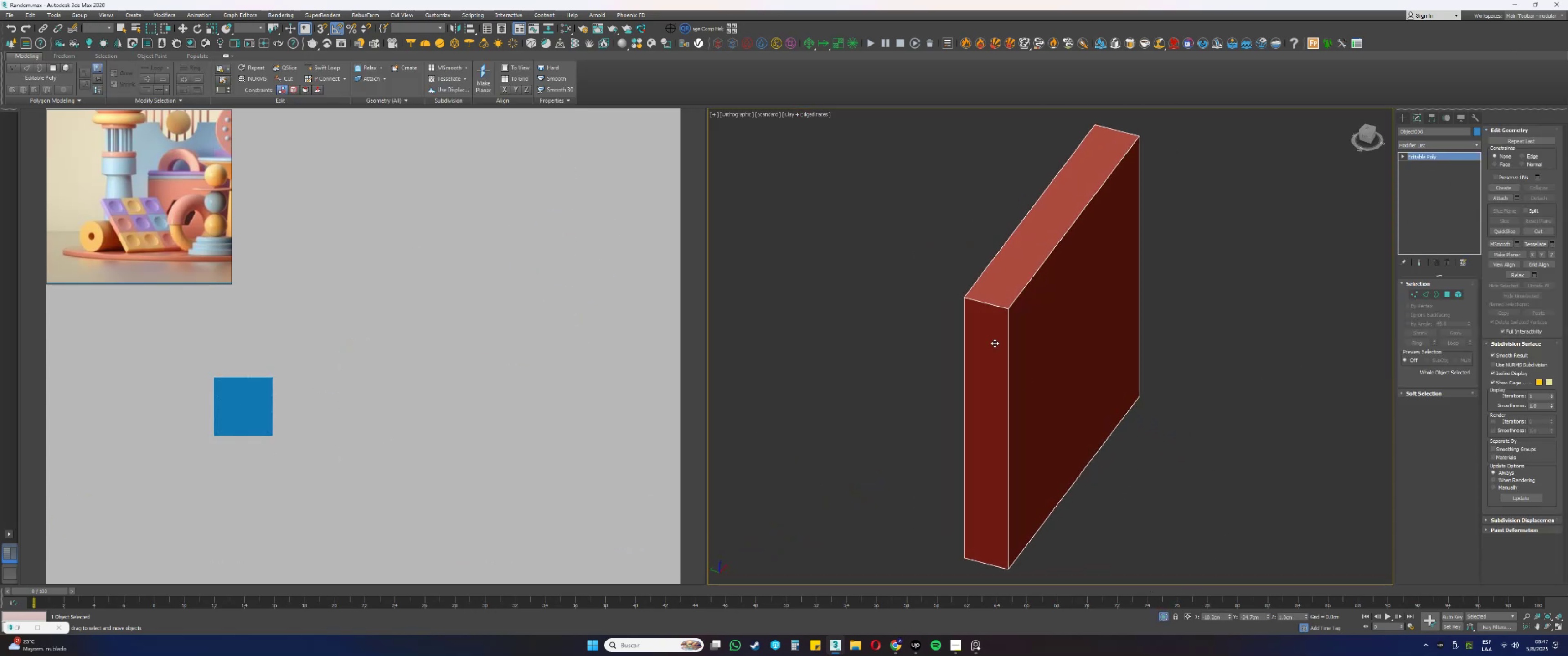 
scroll: coordinate [999, 325], scroll_direction: up, amount: 5.0
 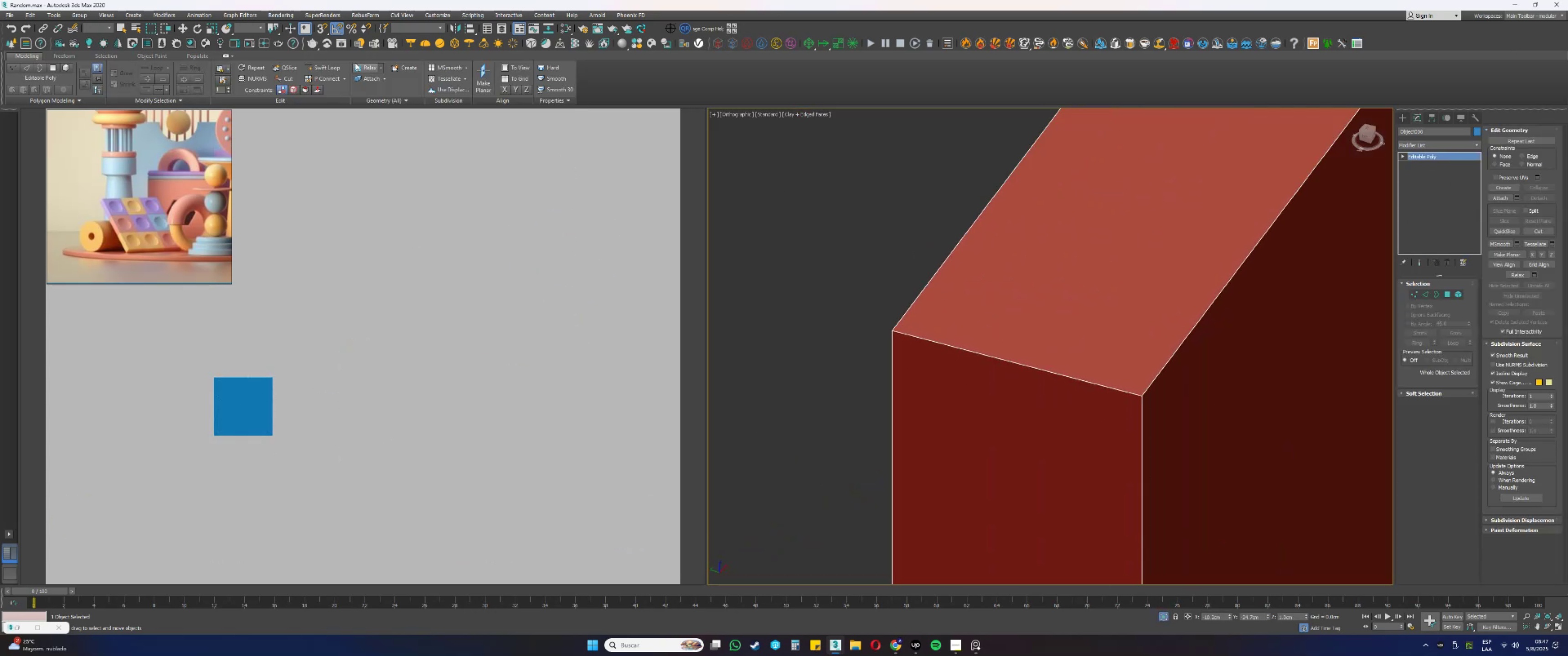 
left_click([328, 64])
 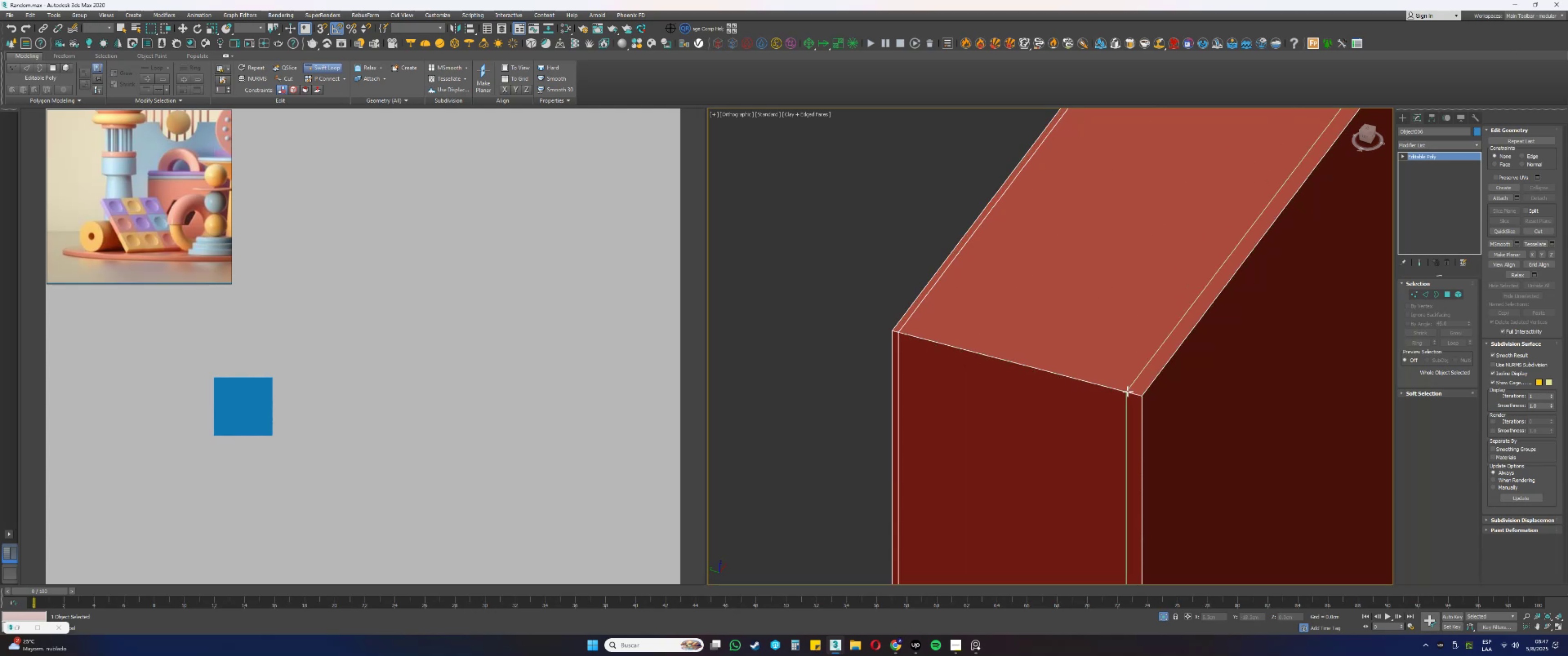 
left_click([1136, 394])
 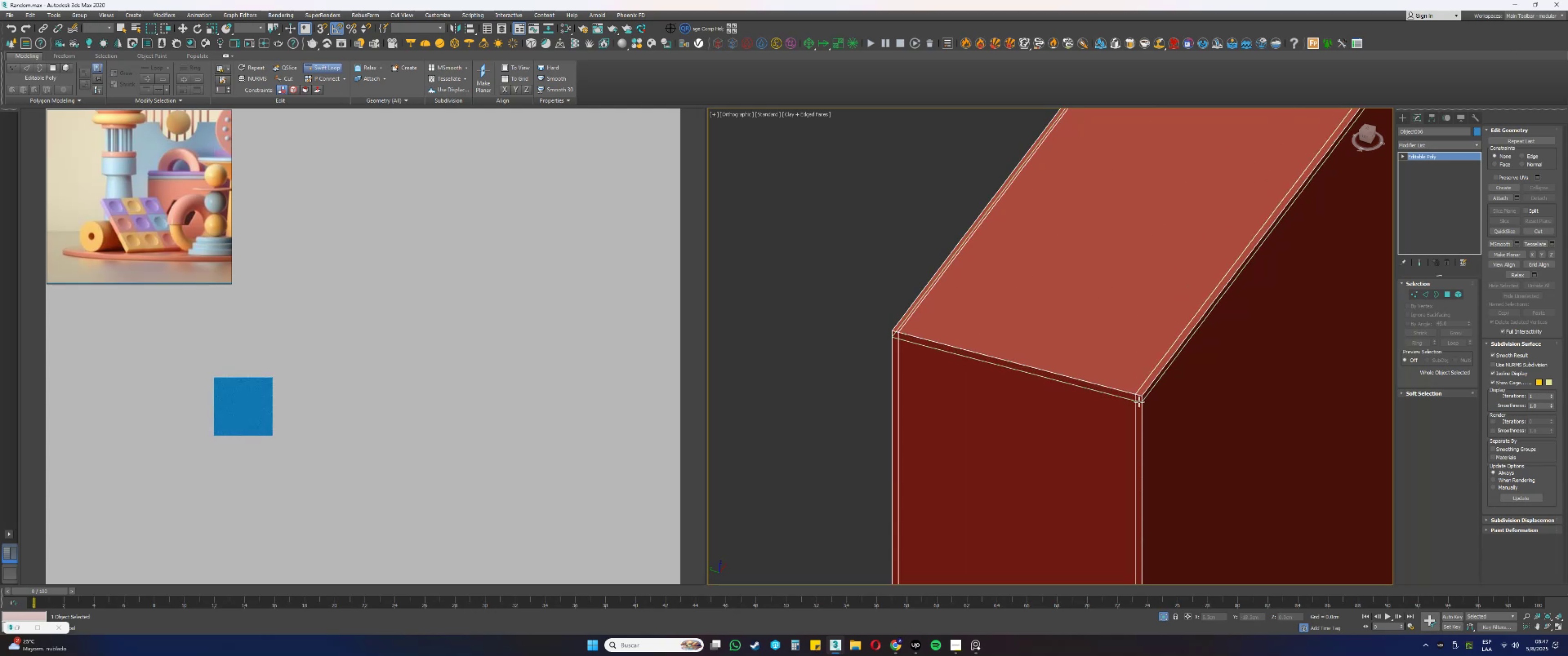 
left_click([1140, 403])
 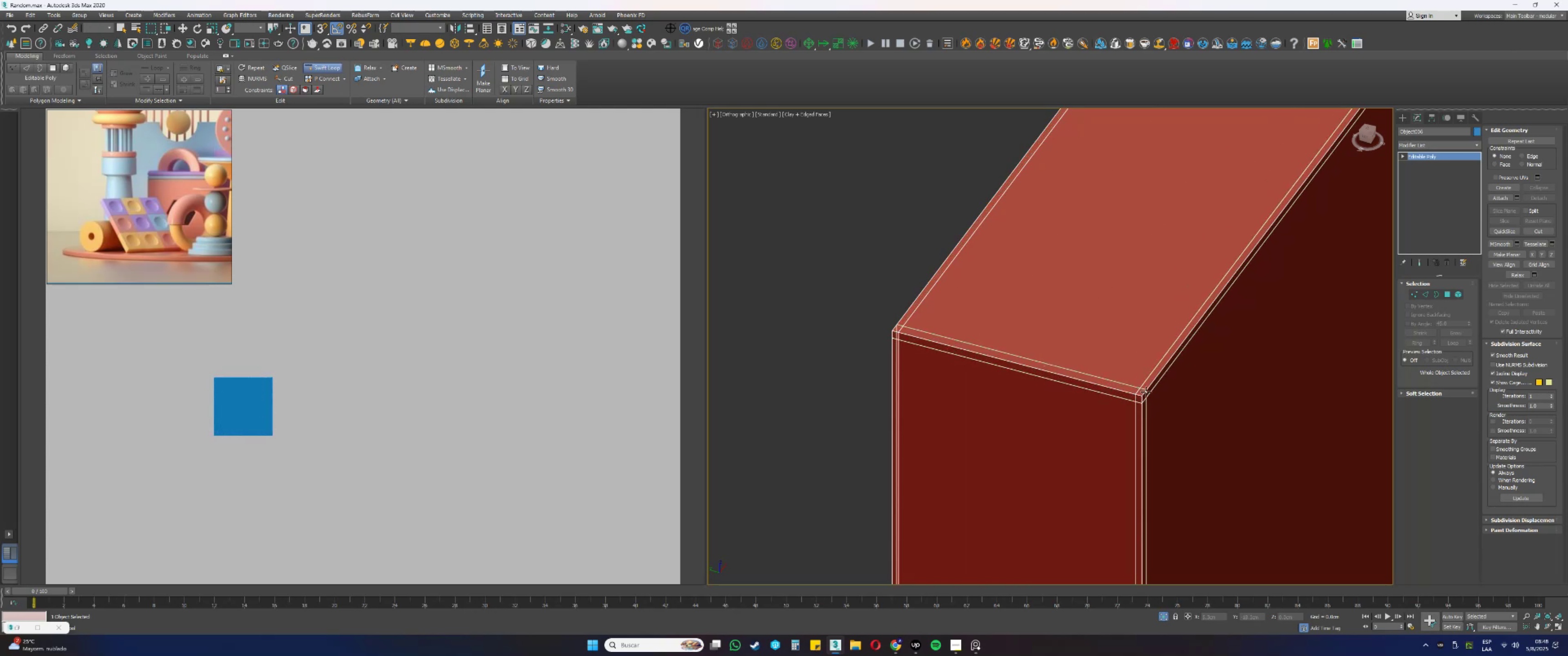 
left_click([1145, 393])
 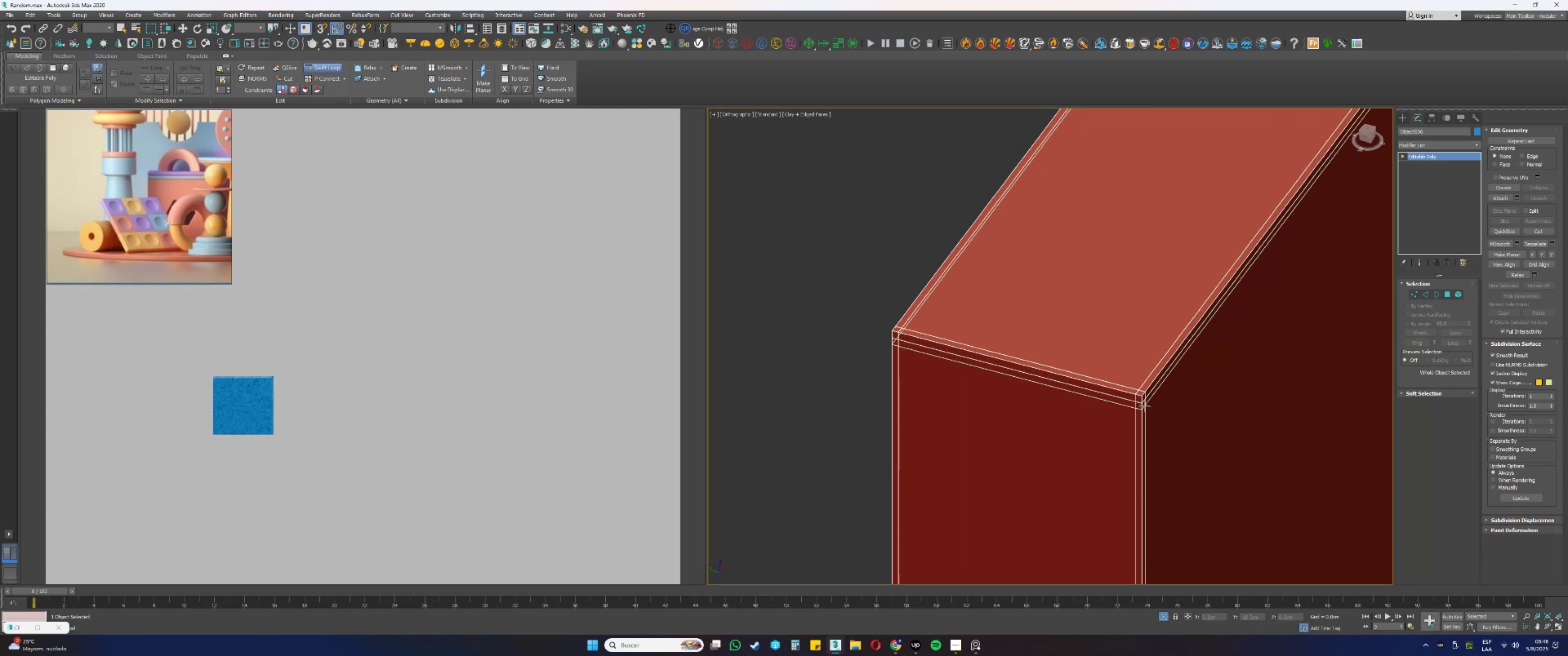 
scroll: coordinate [1093, 390], scroll_direction: down, amount: 8.0
 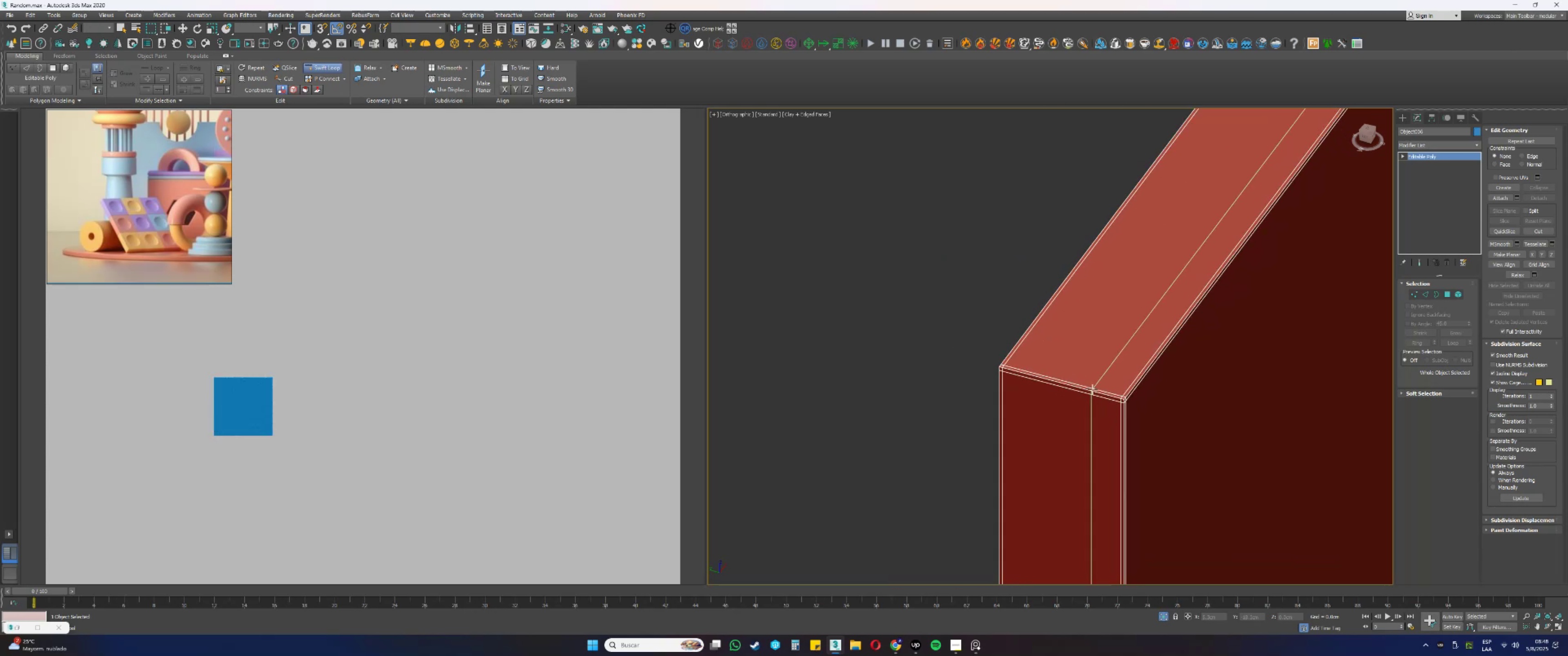 
hold_key(key=AltLeft, duration=0.64)
 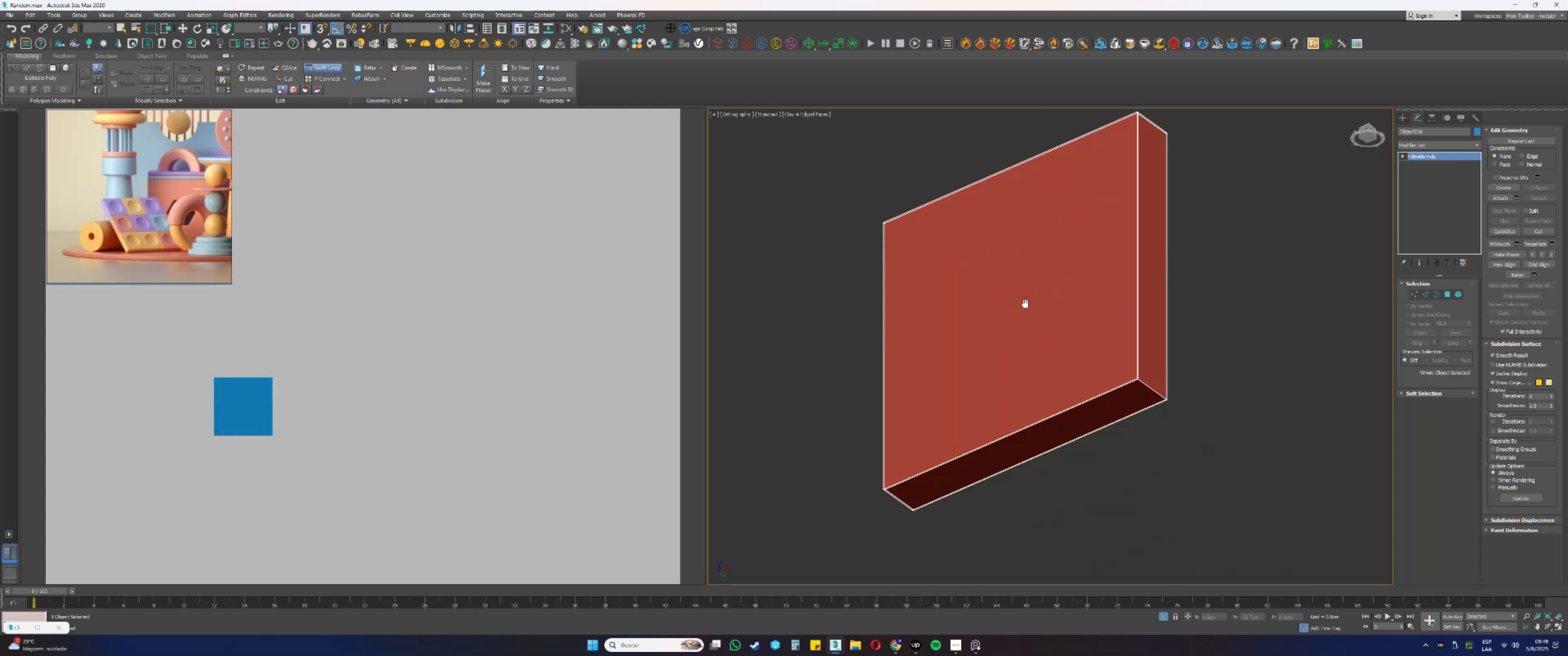 
scroll: coordinate [1115, 384], scroll_direction: up, amount: 7.0
 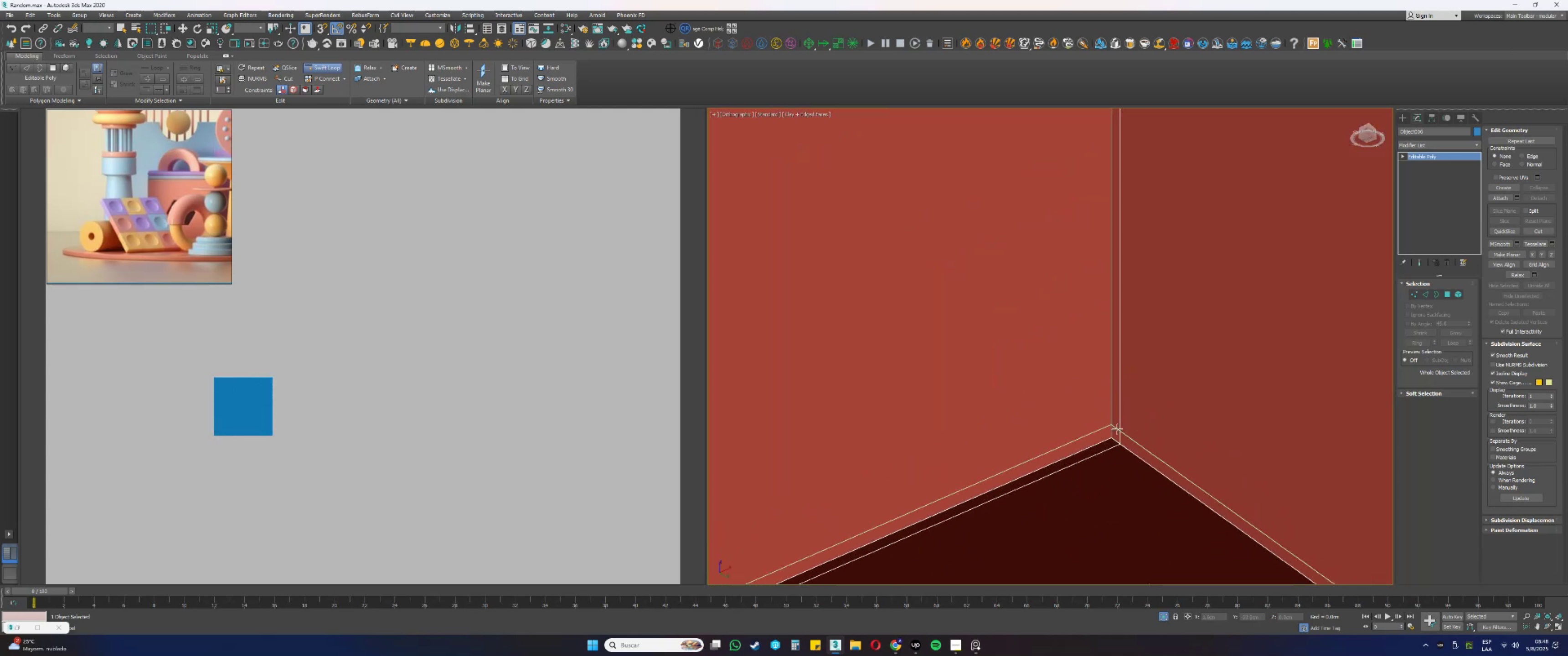 
left_click([1117, 429])
 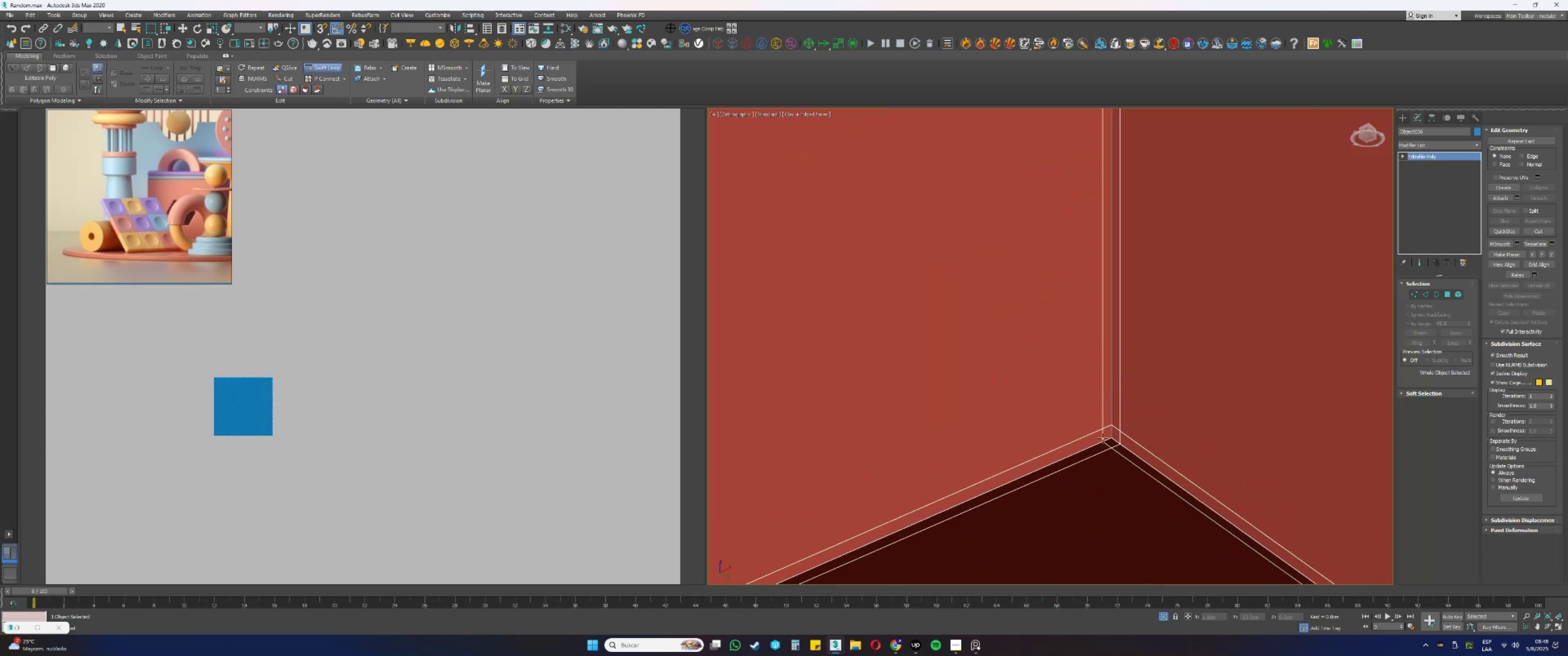 
left_click([1102, 439])
 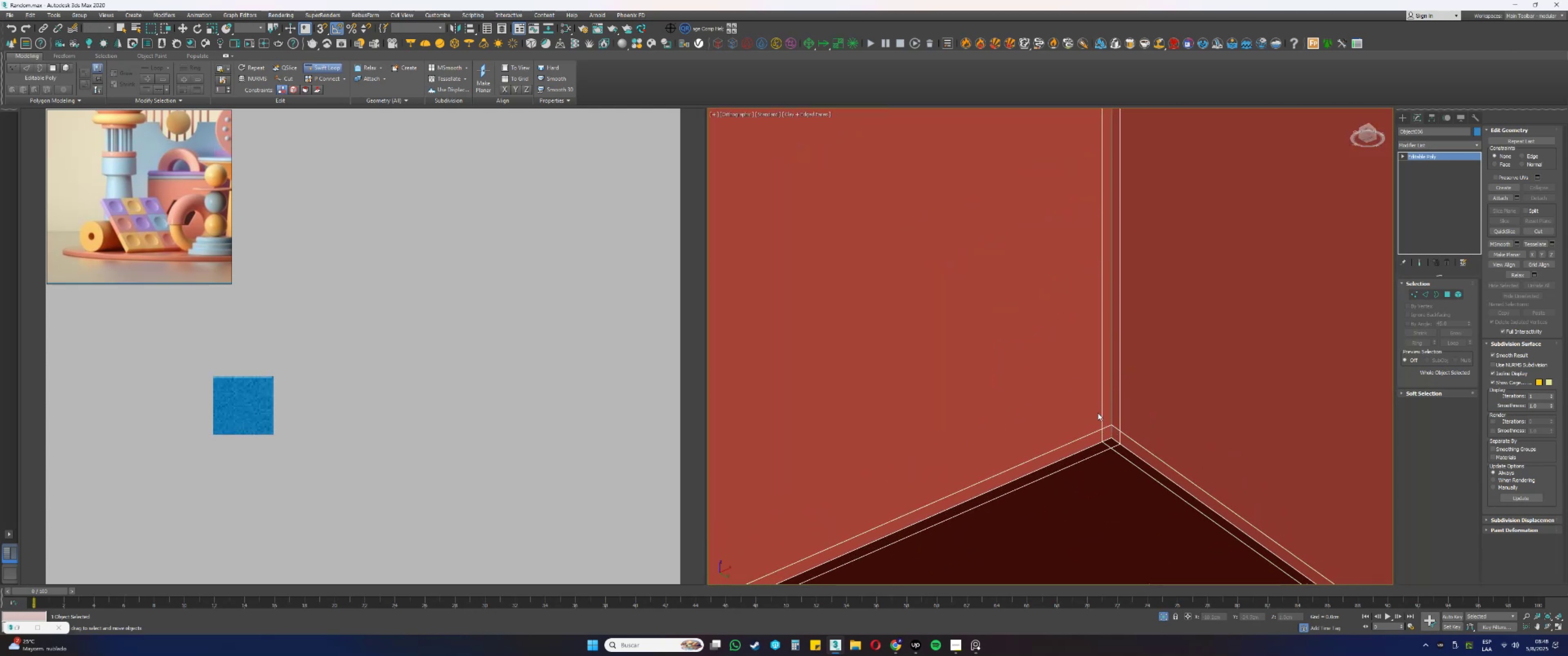 
scroll: coordinate [1091, 403], scroll_direction: down, amount: 8.0
 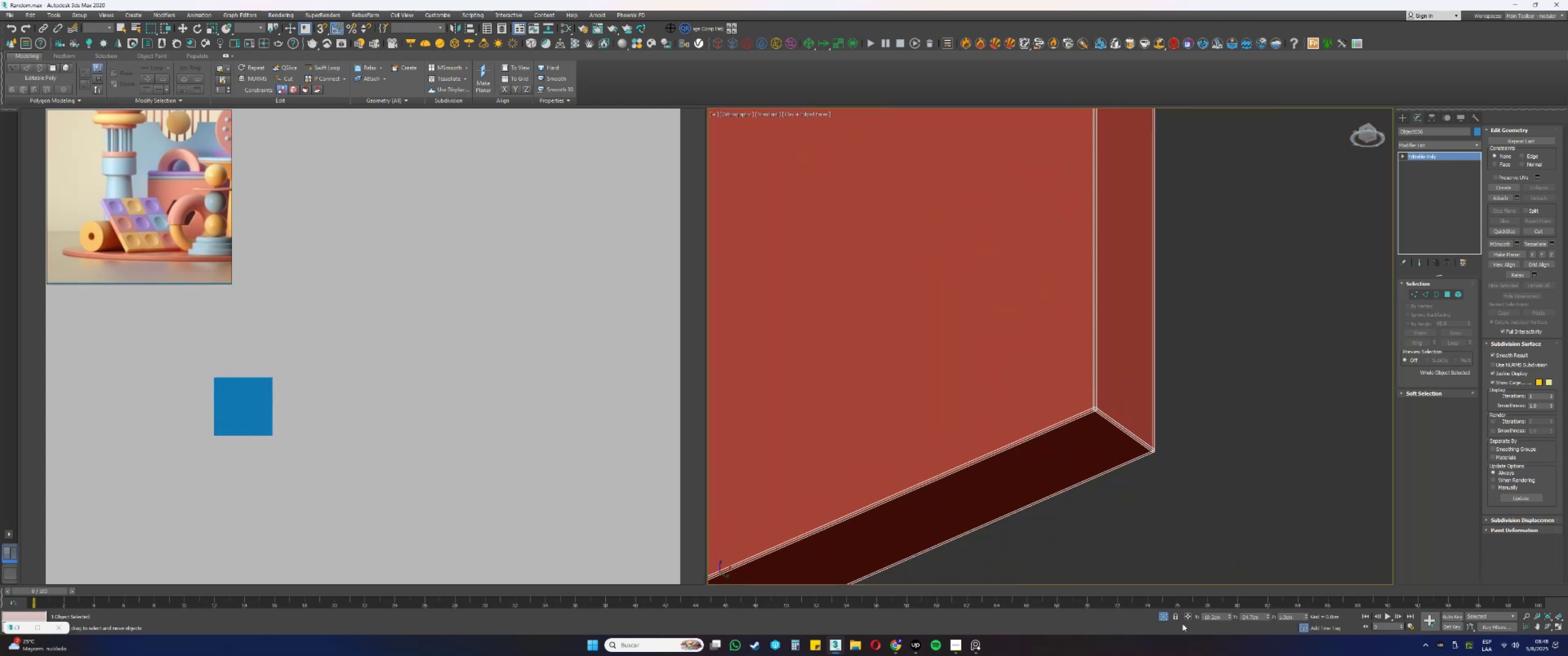 
left_click([1165, 618])
 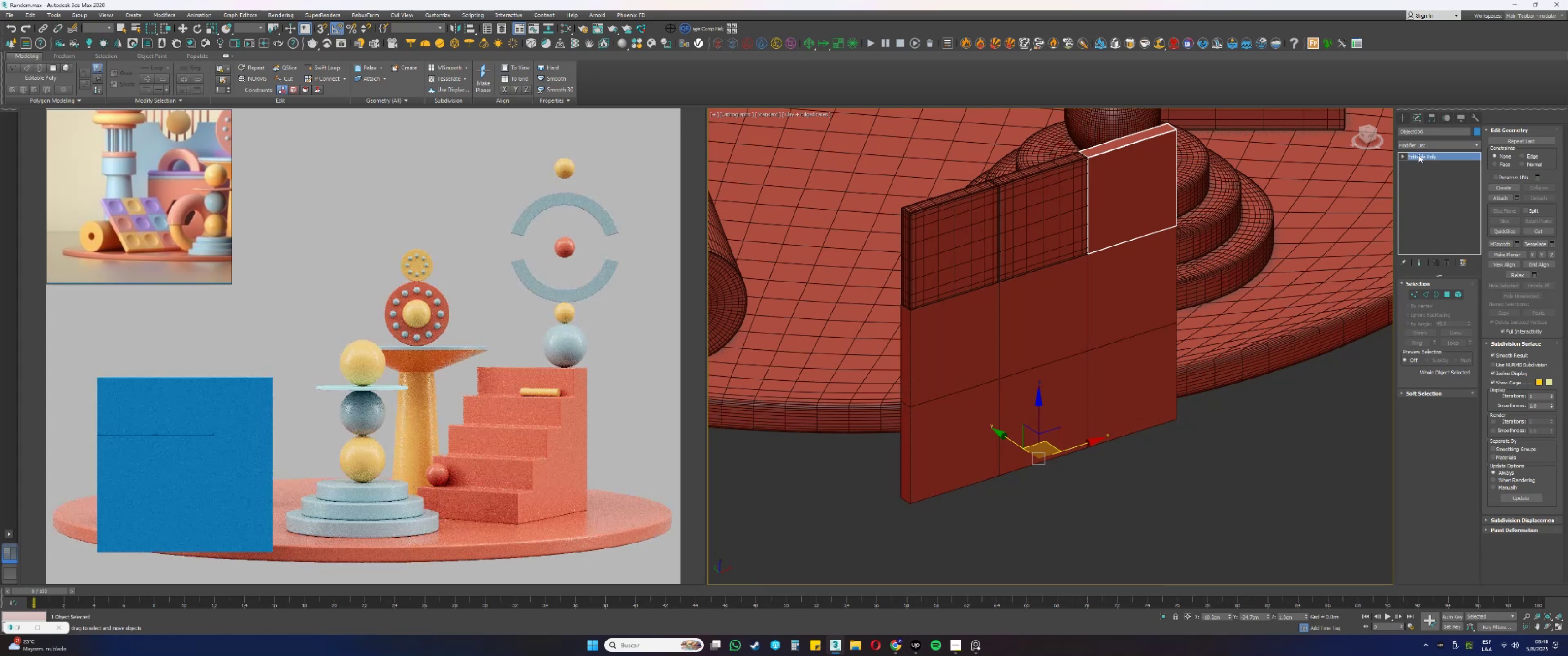 
left_click([1440, 172])
 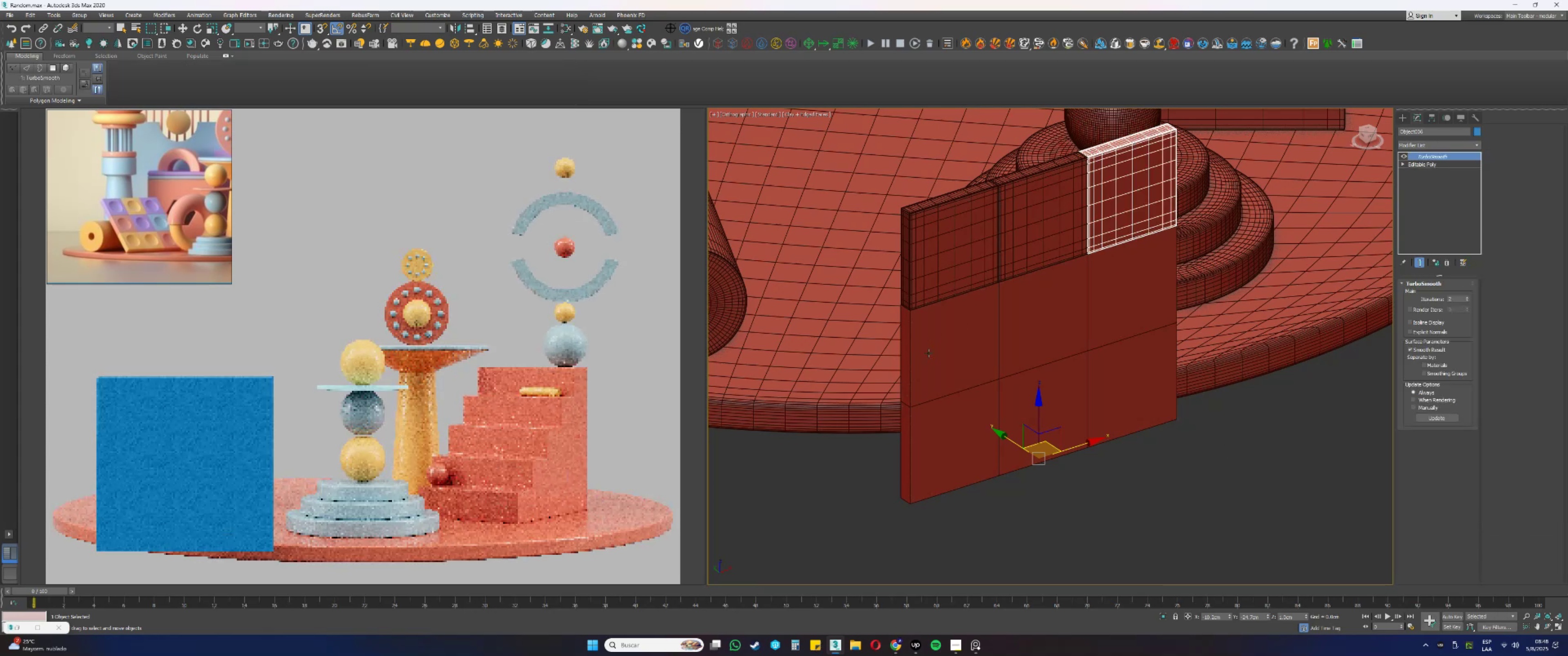 
left_click([944, 342])
 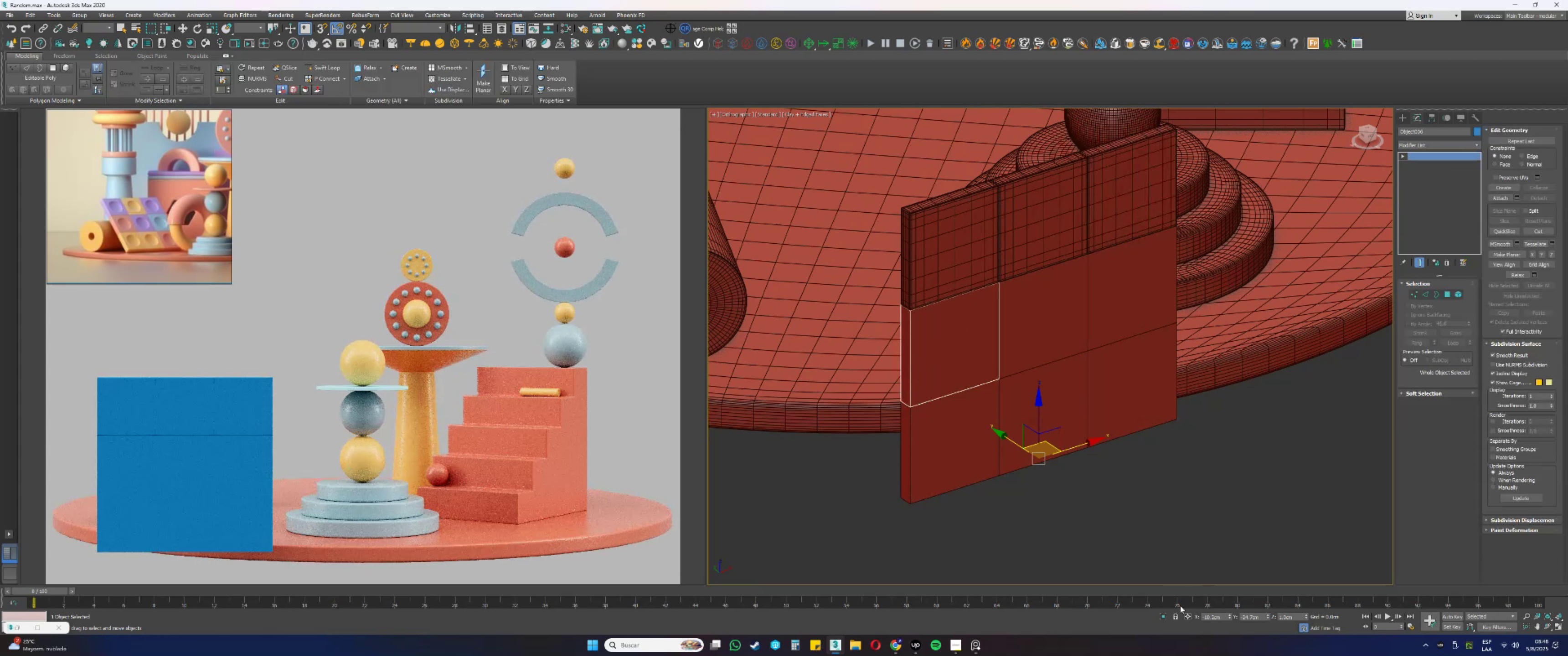 
left_click([1161, 618])
 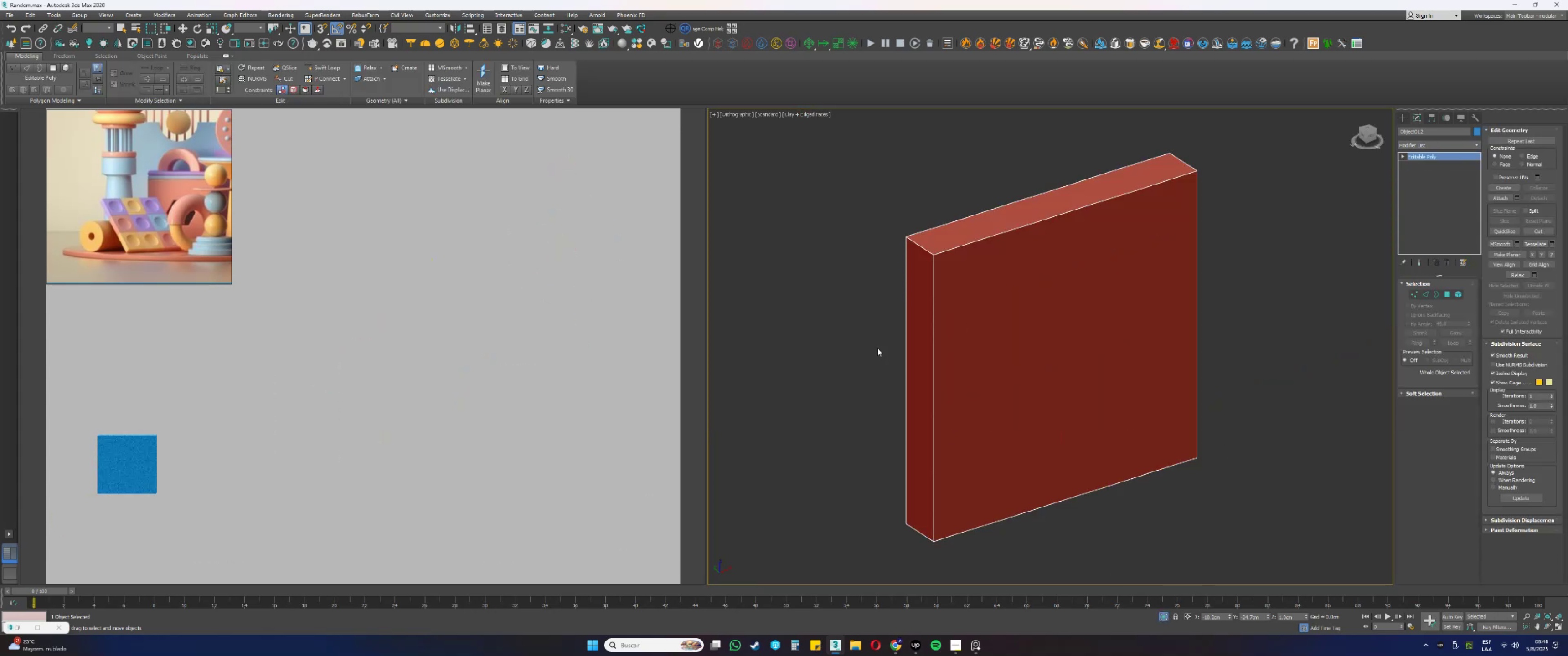 
key(Alt+AltLeft)
 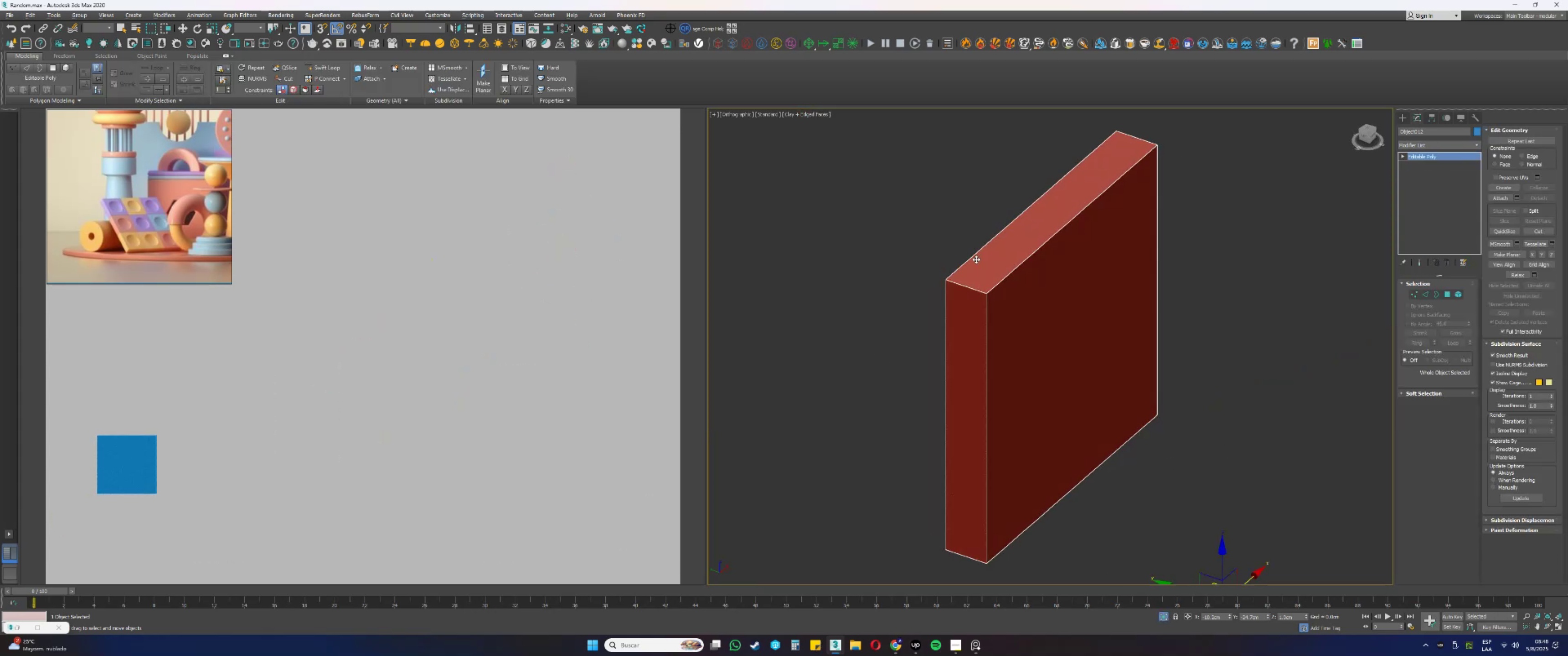 
scroll: coordinate [945, 272], scroll_direction: up, amount: 6.0
 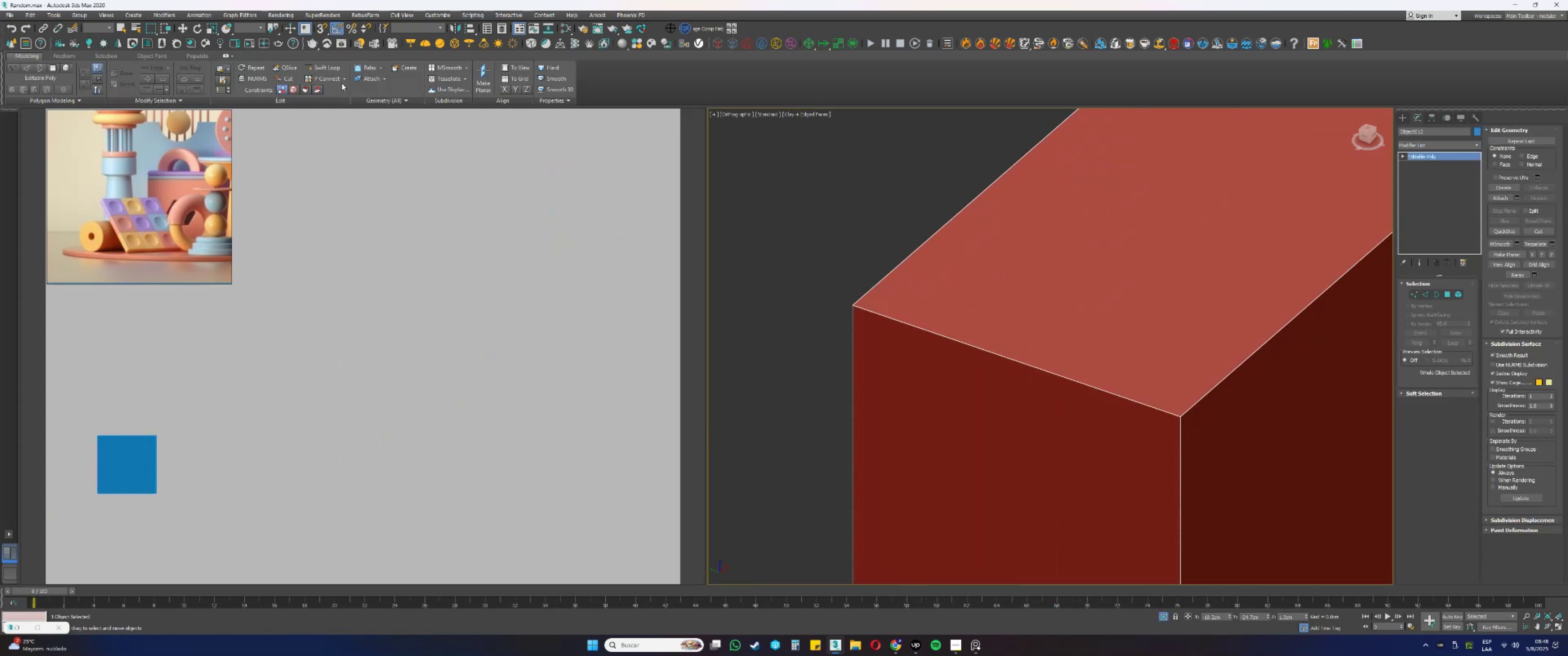 
left_click([330, 66])
 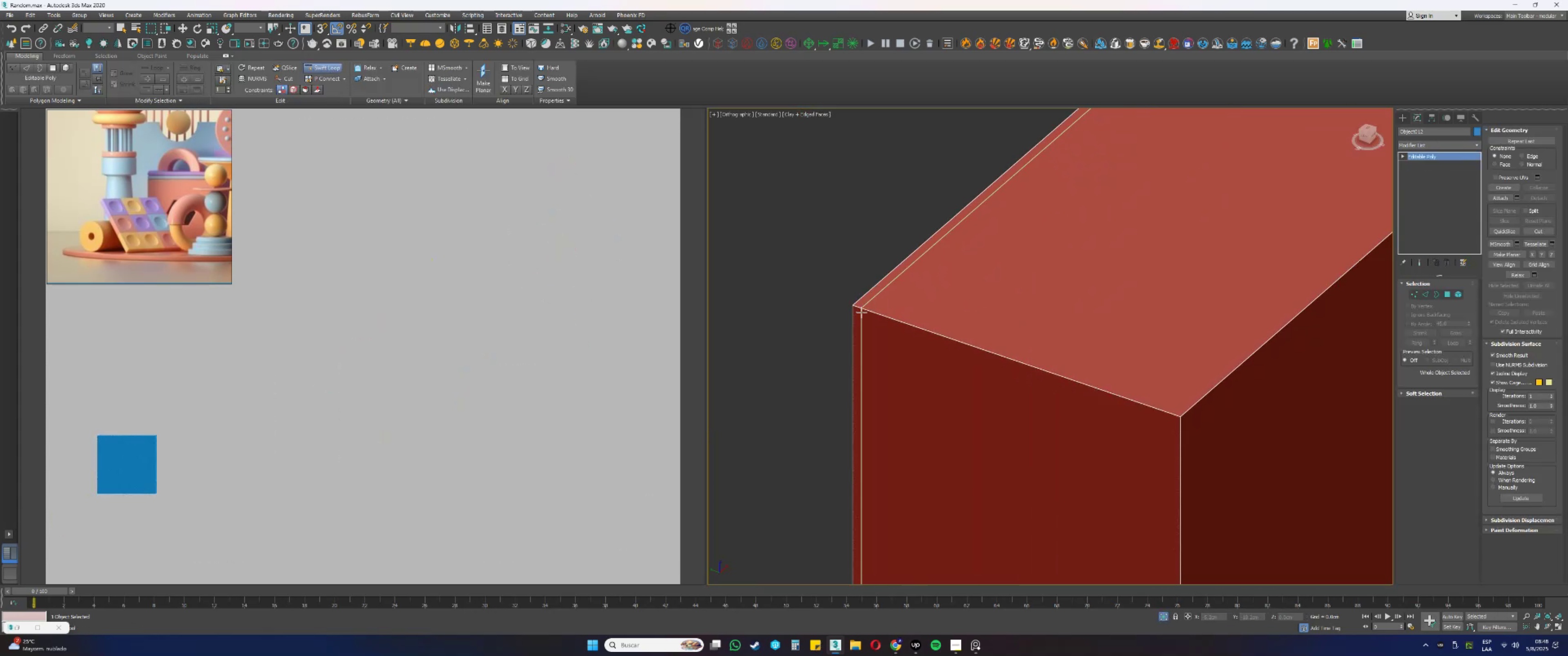 
left_click([861, 312])
 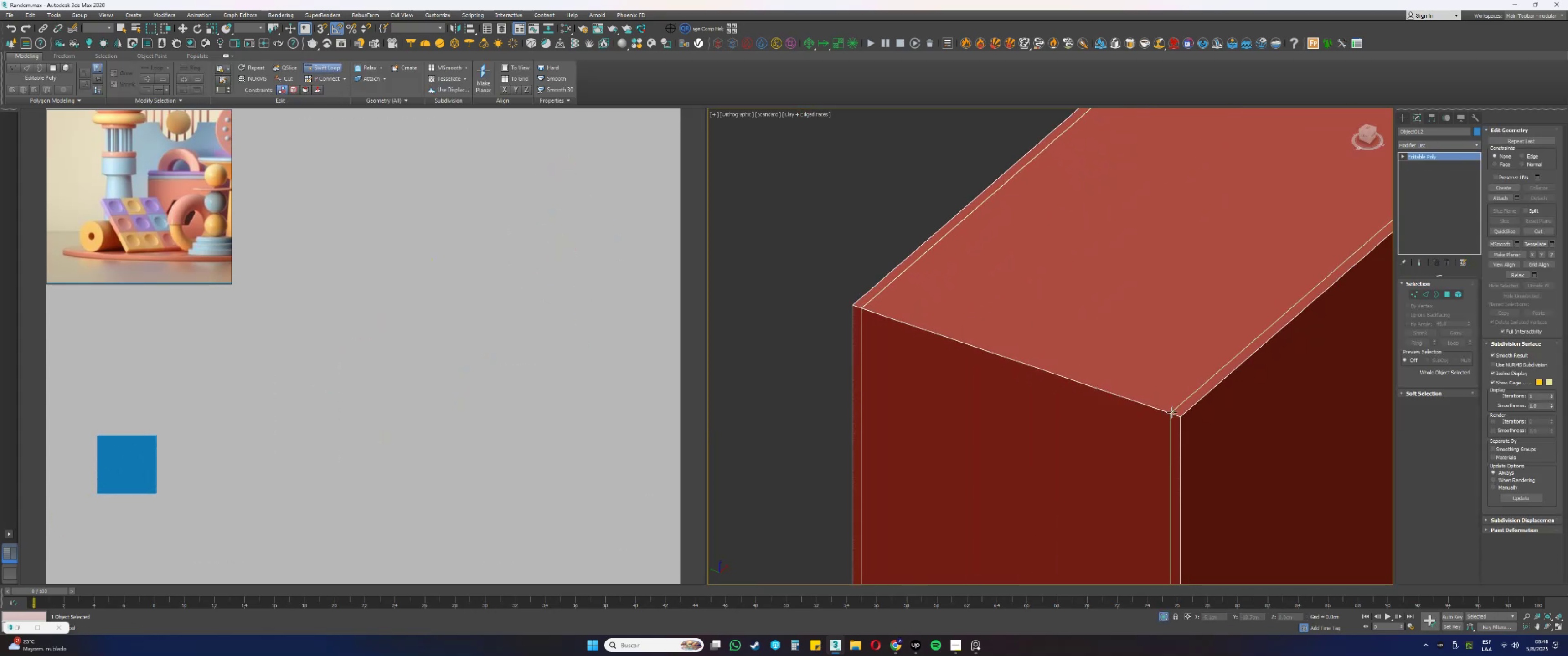 
left_click([1172, 412])
 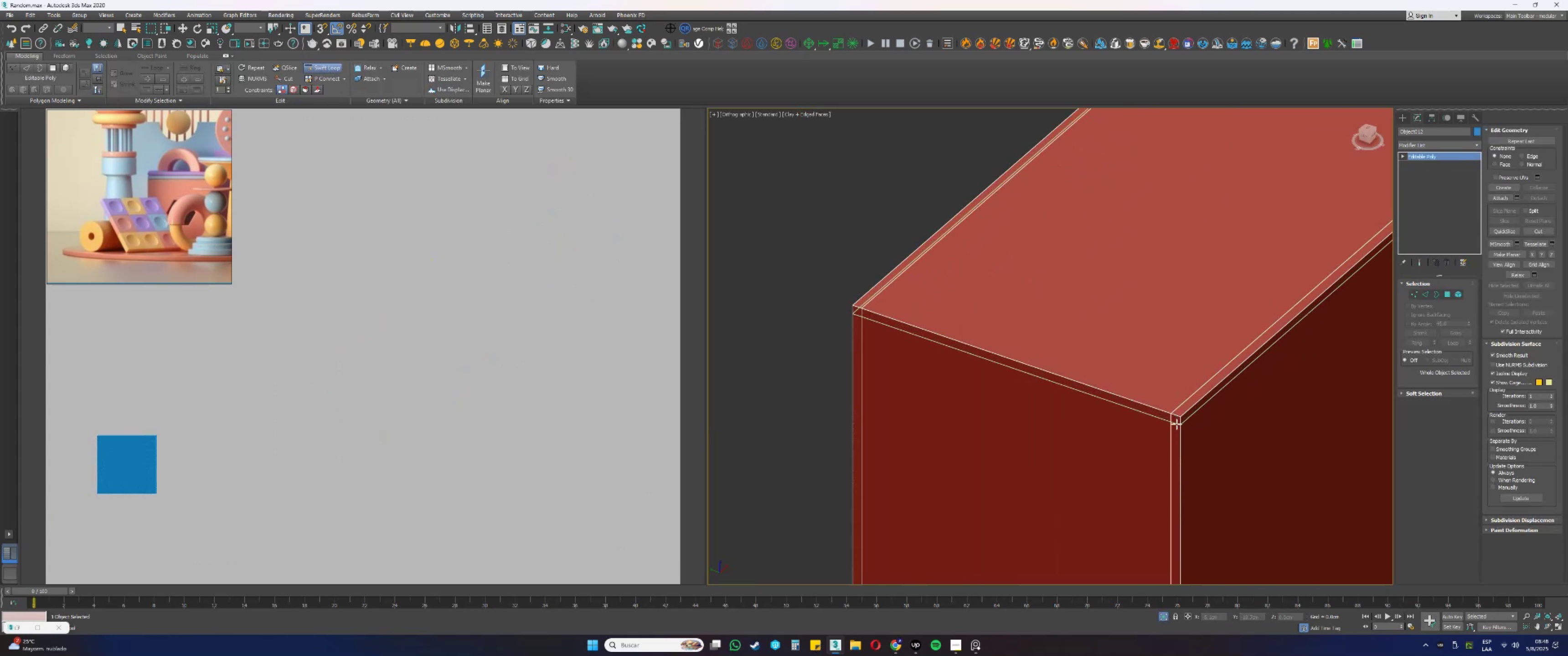 
left_click([1176, 426])
 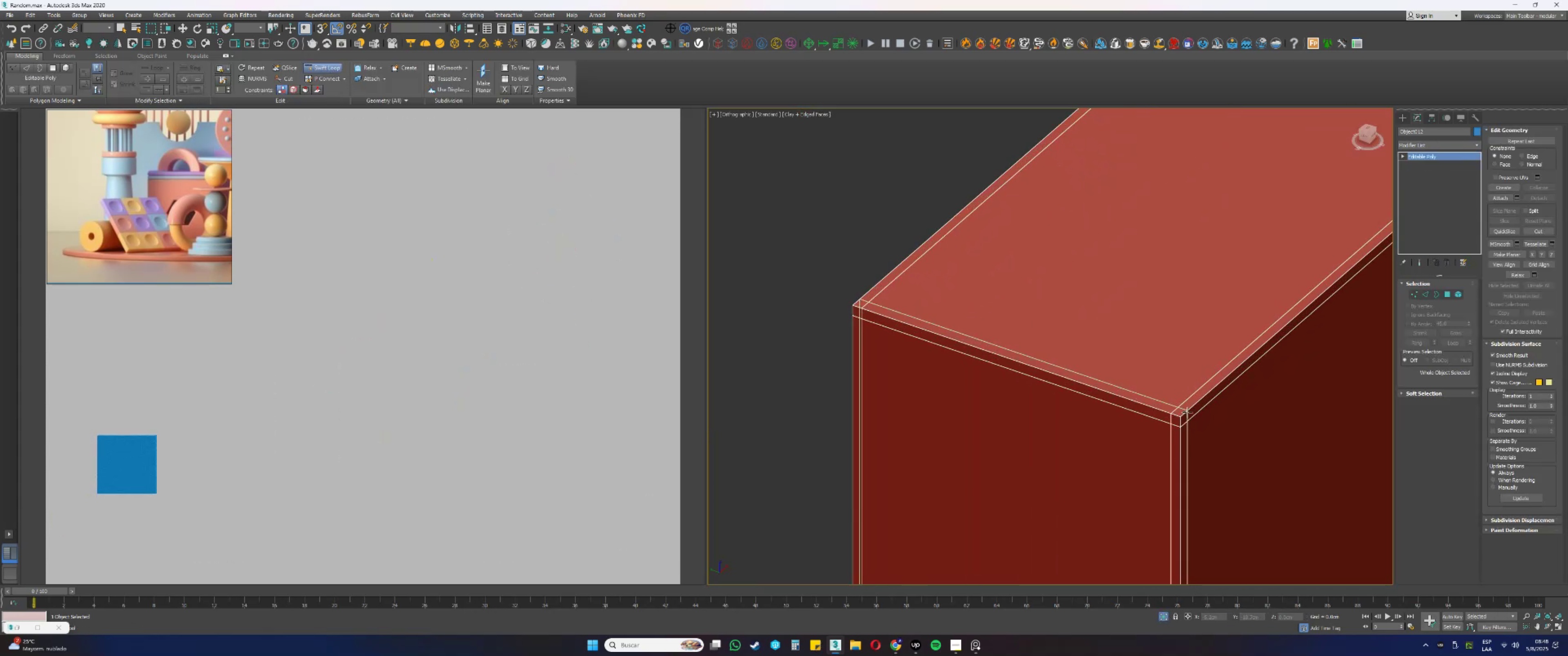 
left_click([1187, 412])
 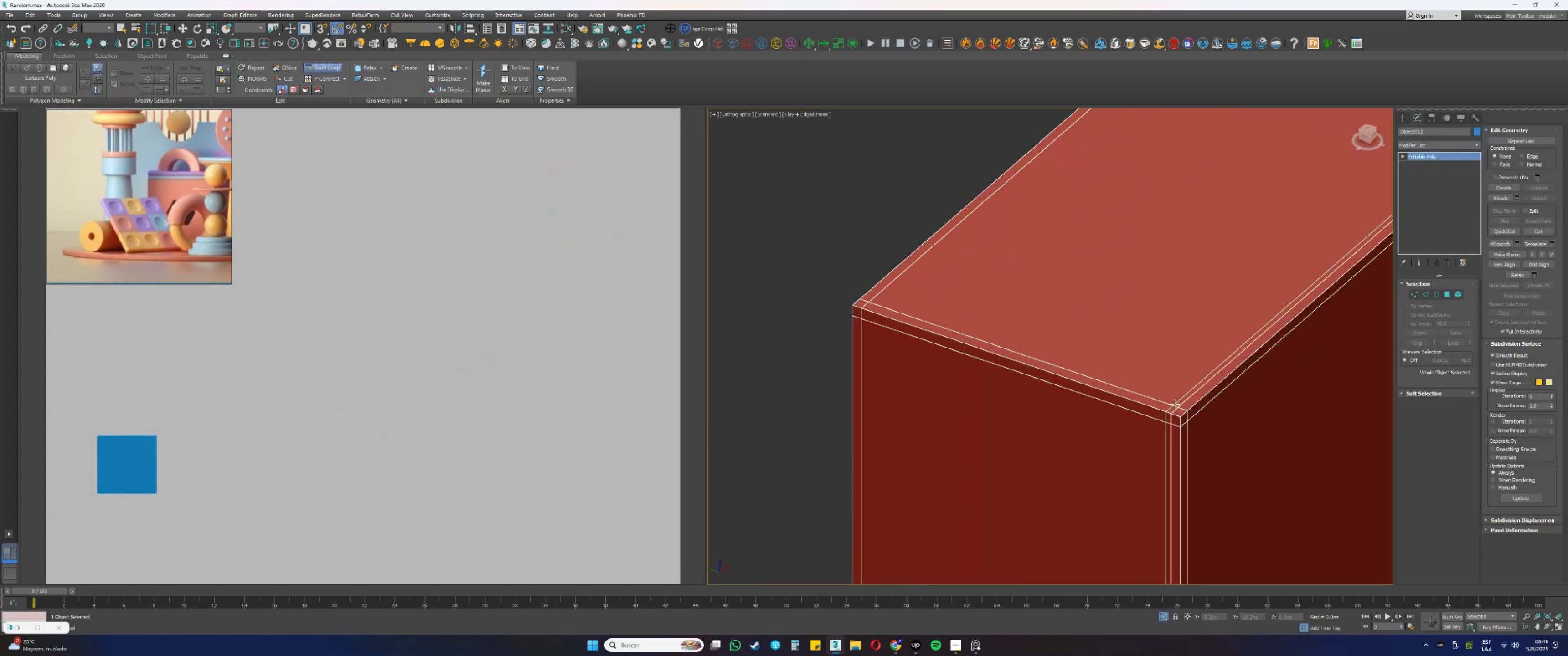 
scroll: coordinate [1076, 348], scroll_direction: down, amount: 12.0
 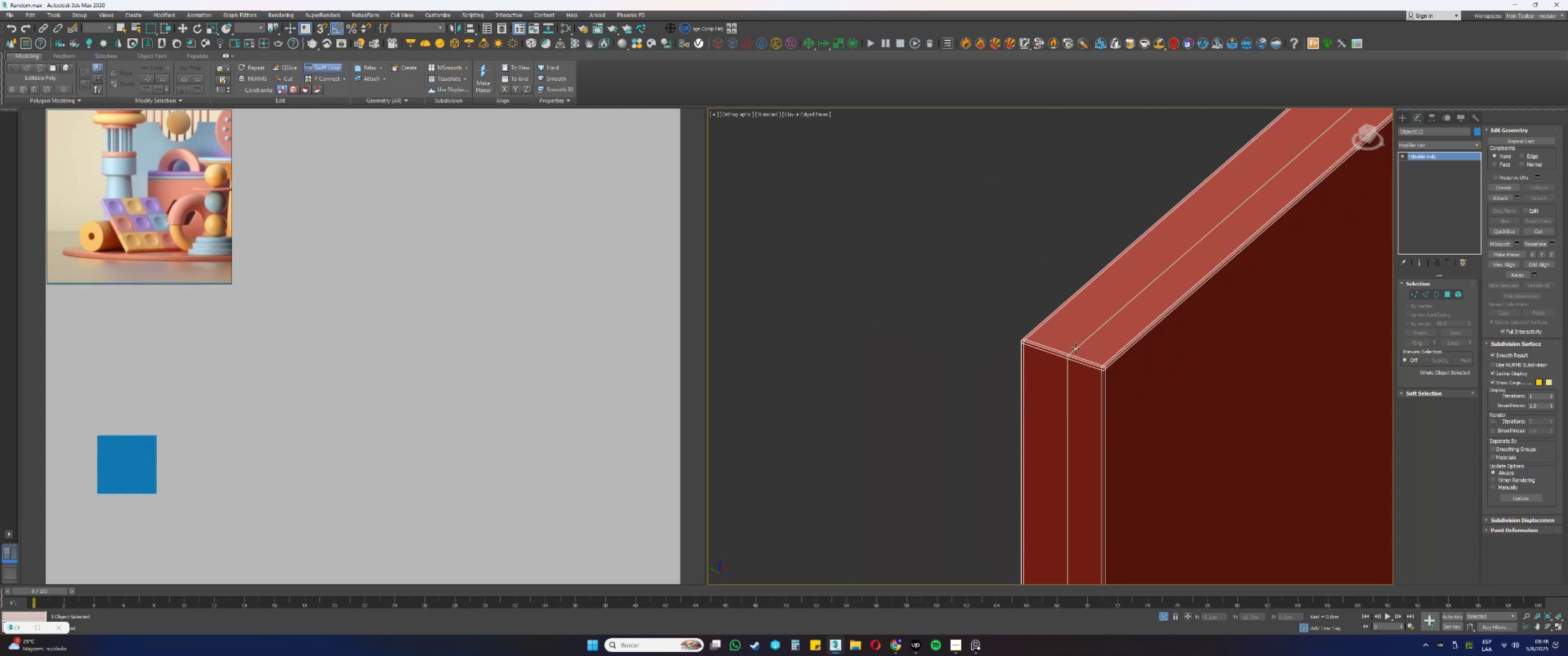 
hold_key(key=AltLeft, duration=0.64)
 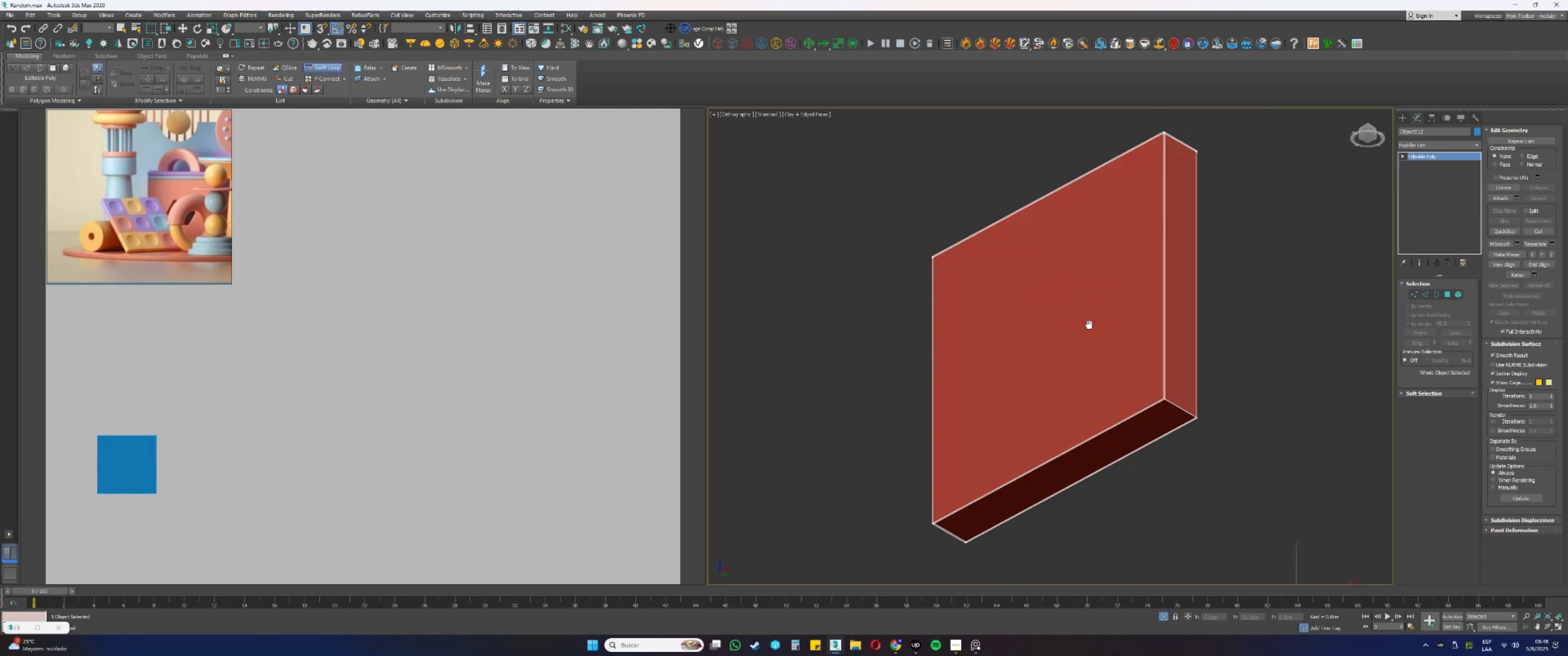 
scroll: coordinate [1120, 373], scroll_direction: up, amount: 7.0
 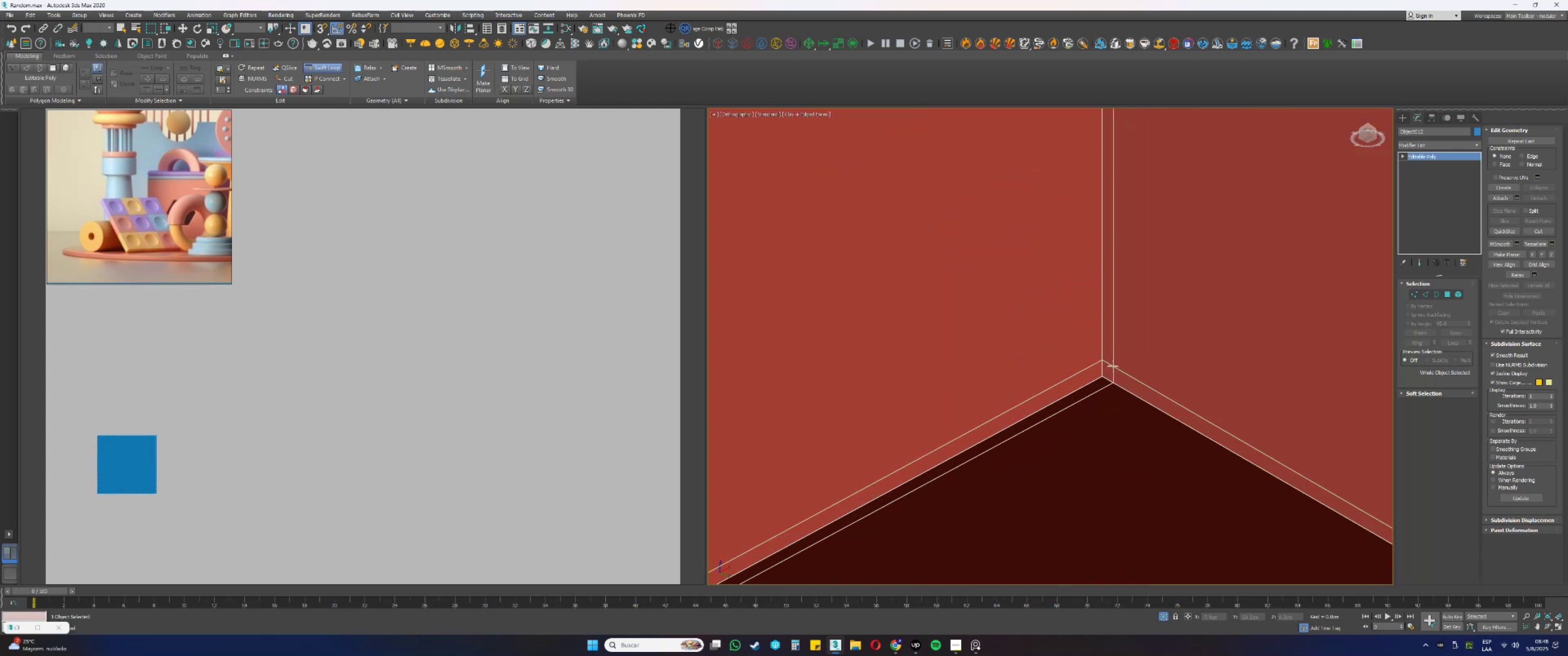 
left_click([1112, 368])
 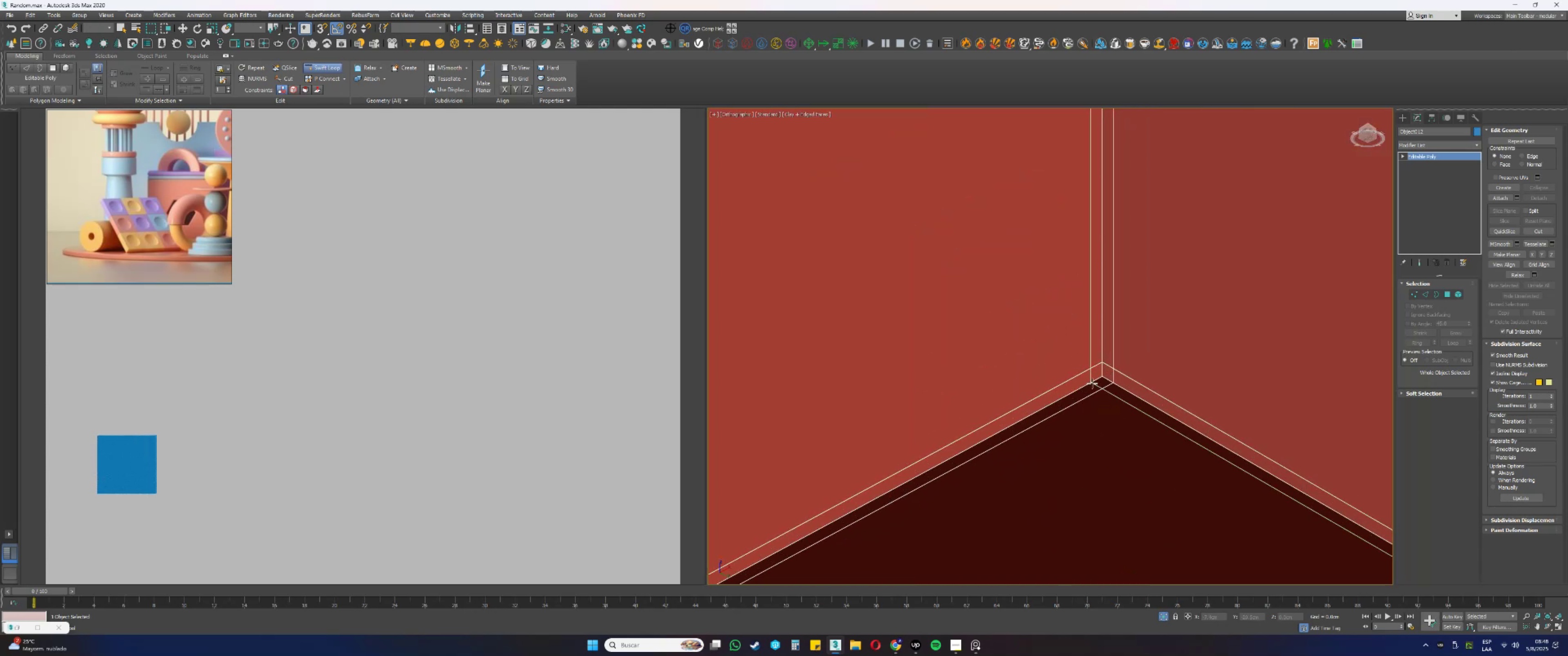 
left_click([1092, 383])
 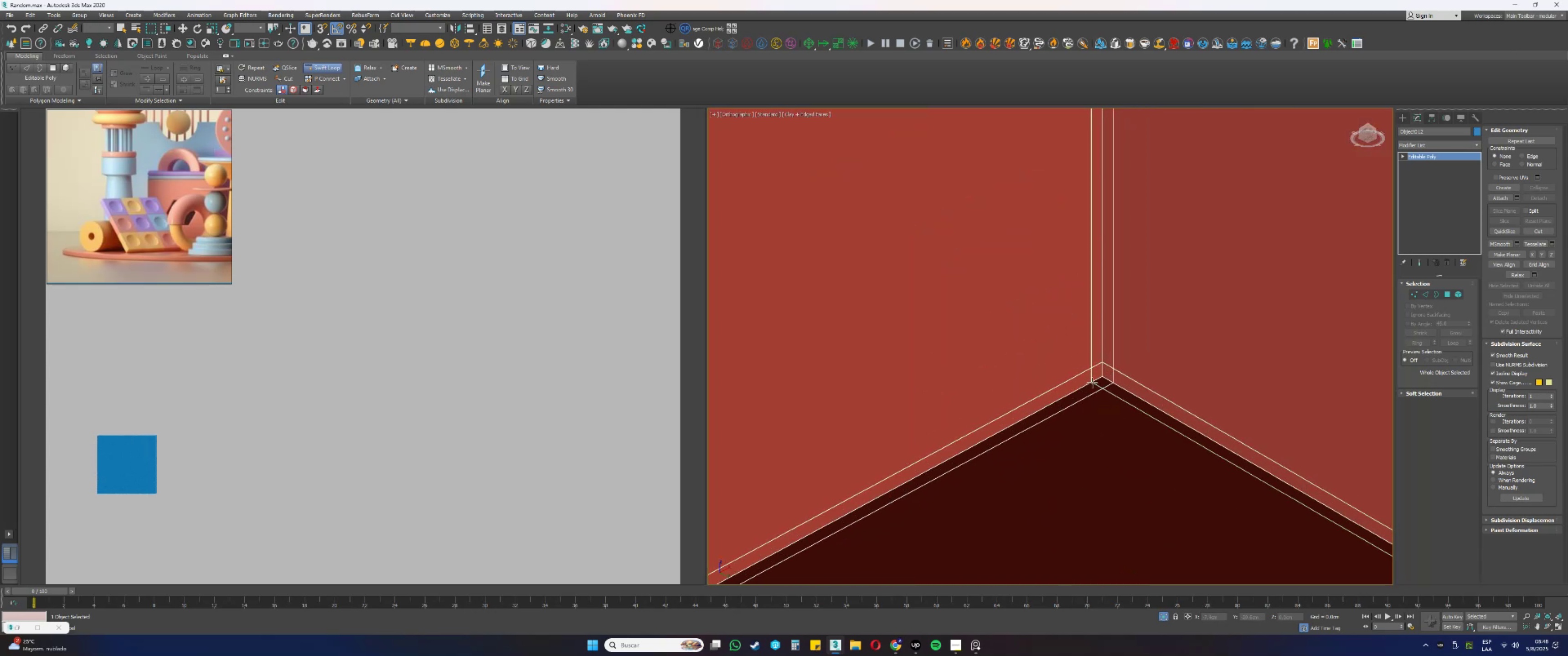 
scroll: coordinate [1088, 360], scroll_direction: down, amount: 7.0
 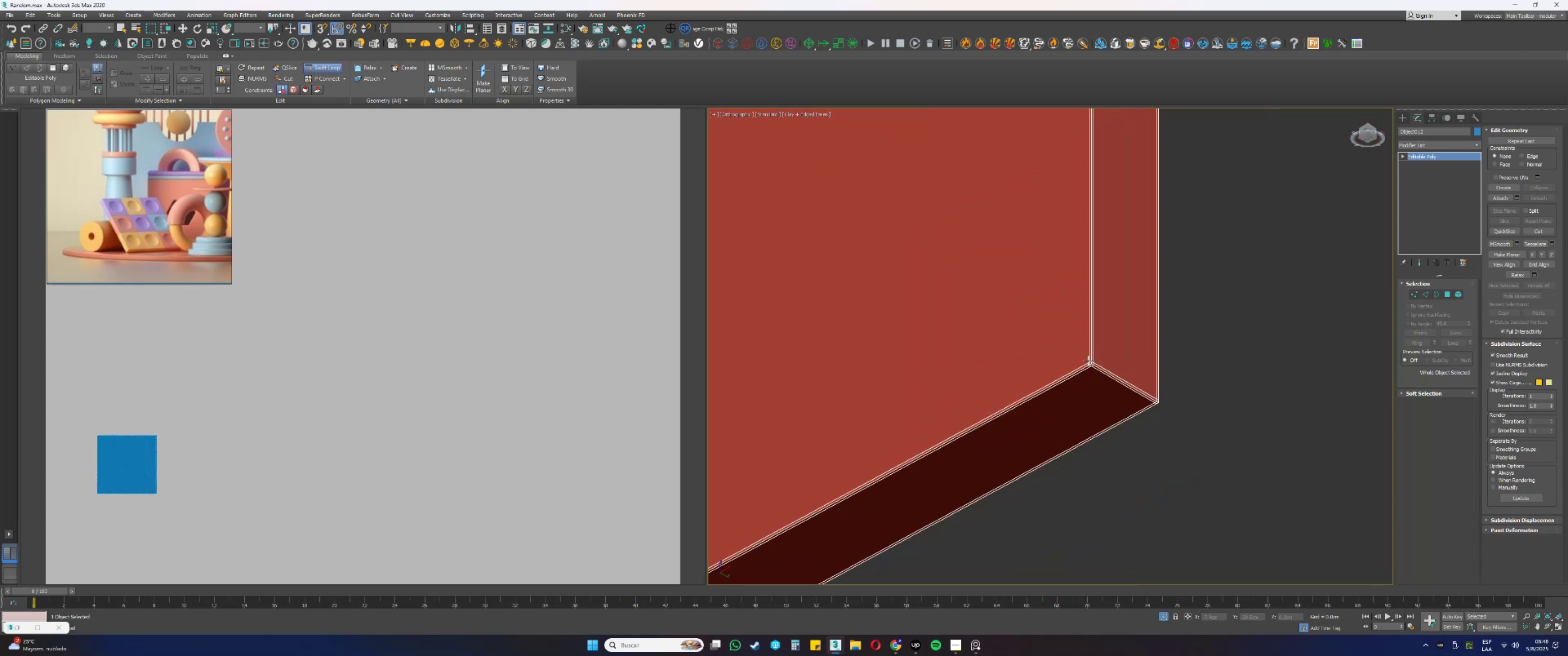 
right_click([1088, 360])
 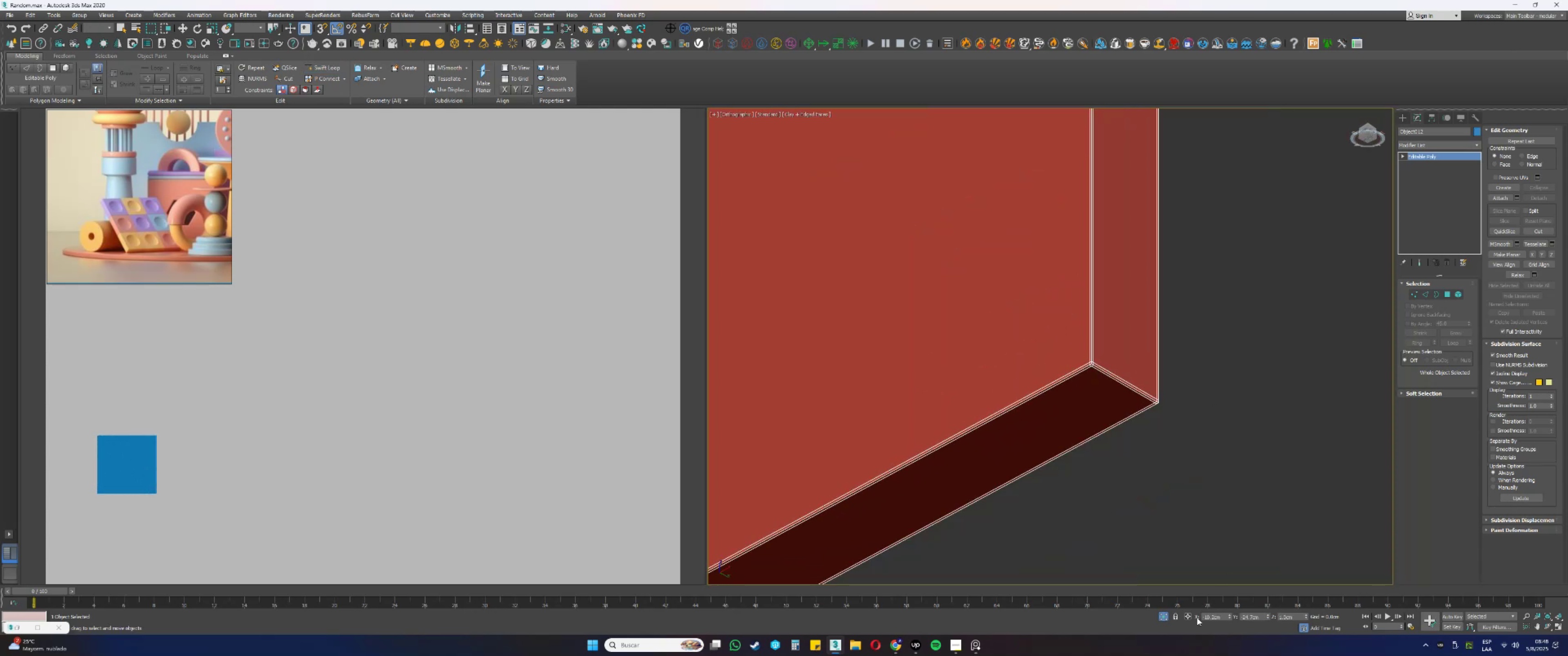 
left_click([1164, 616])
 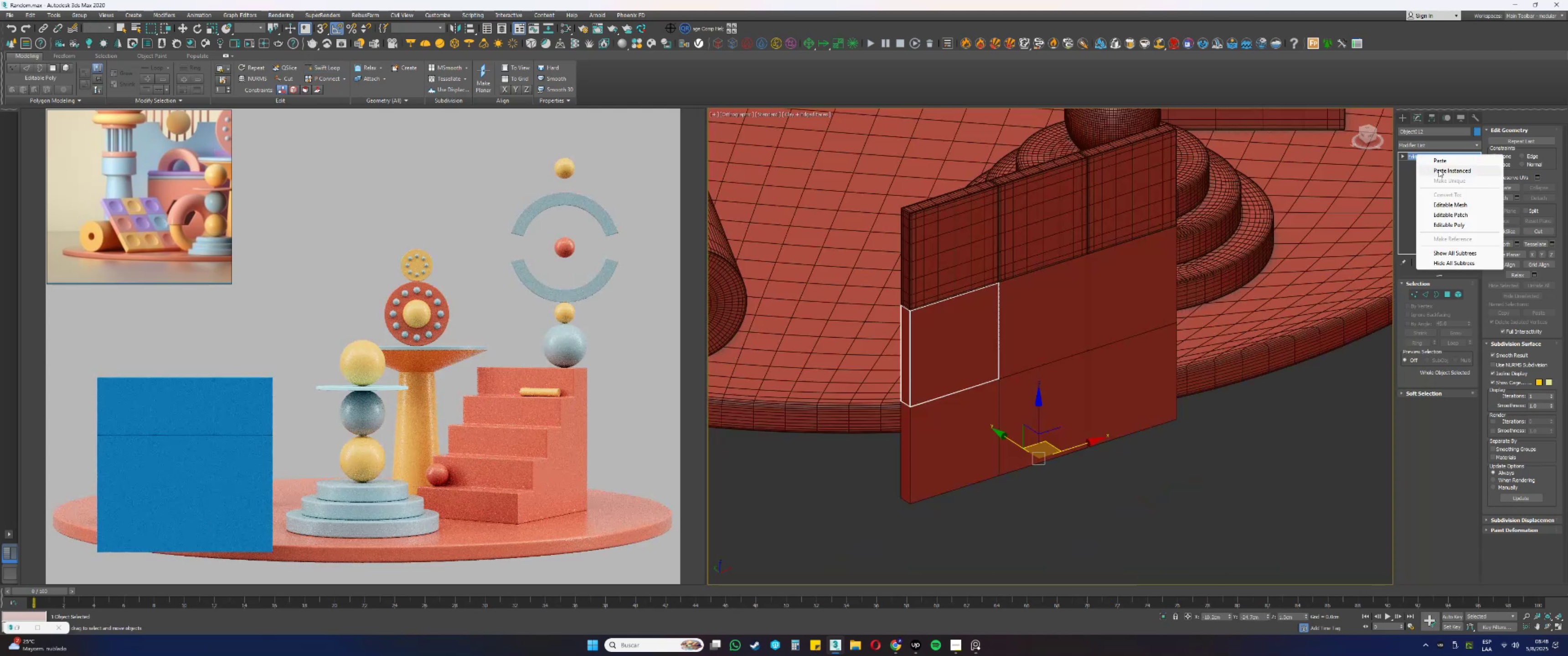 
left_click([1056, 330])
 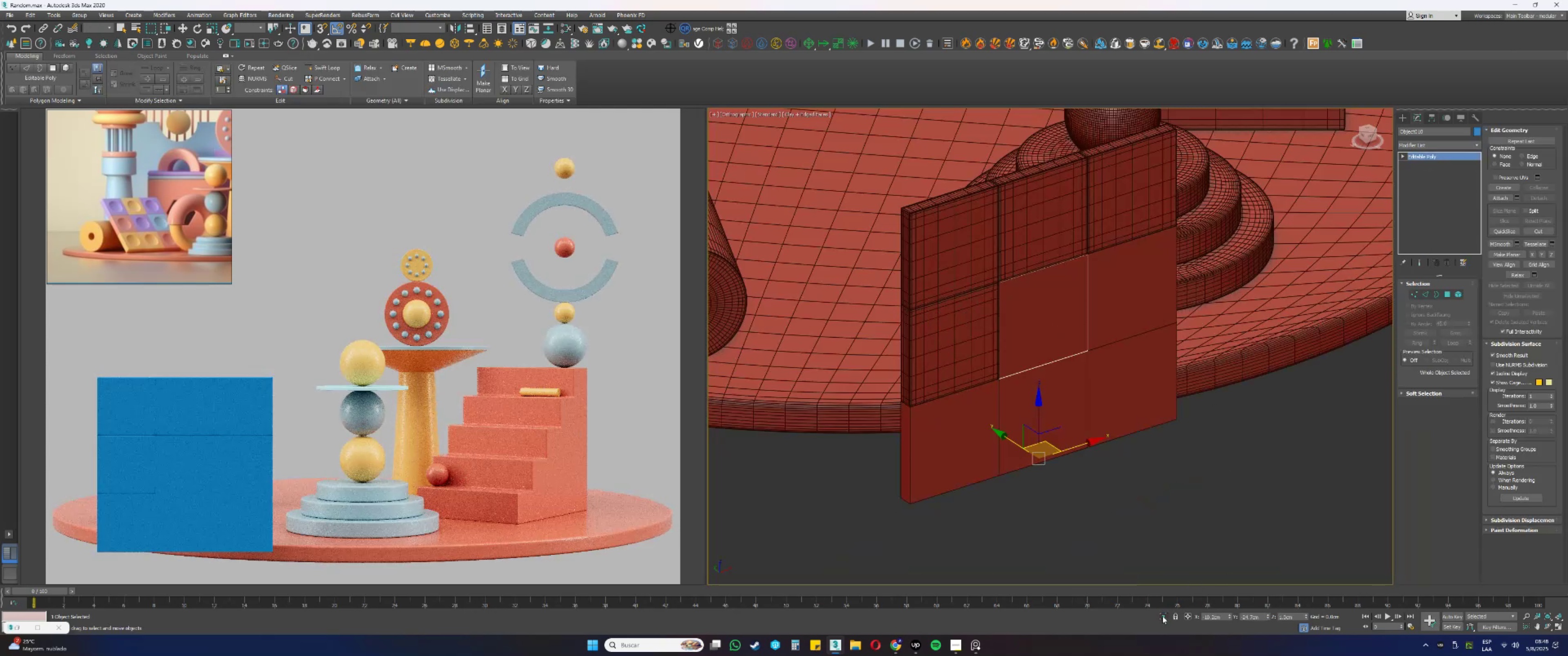 
key(Alt+AltLeft)
 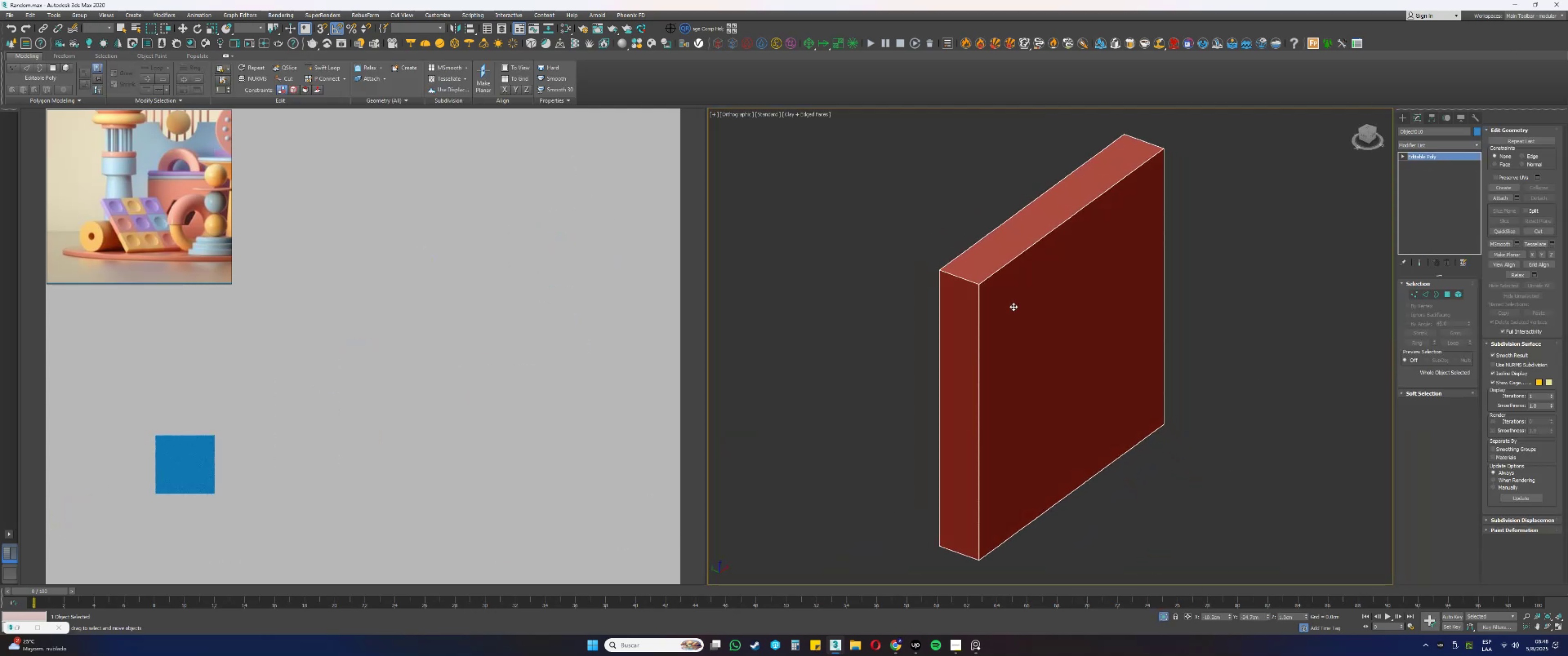 
scroll: coordinate [939, 268], scroll_direction: up, amount: 8.0
 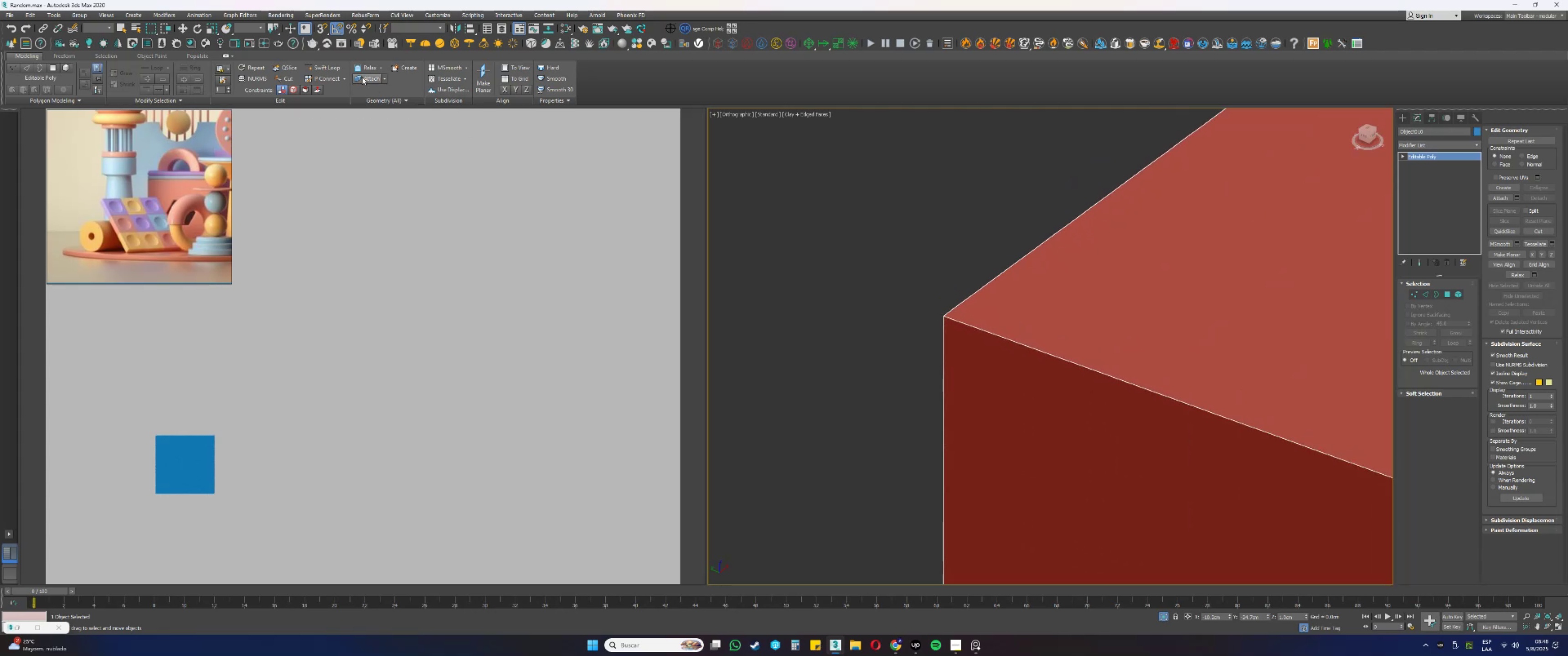 
left_click([335, 69])
 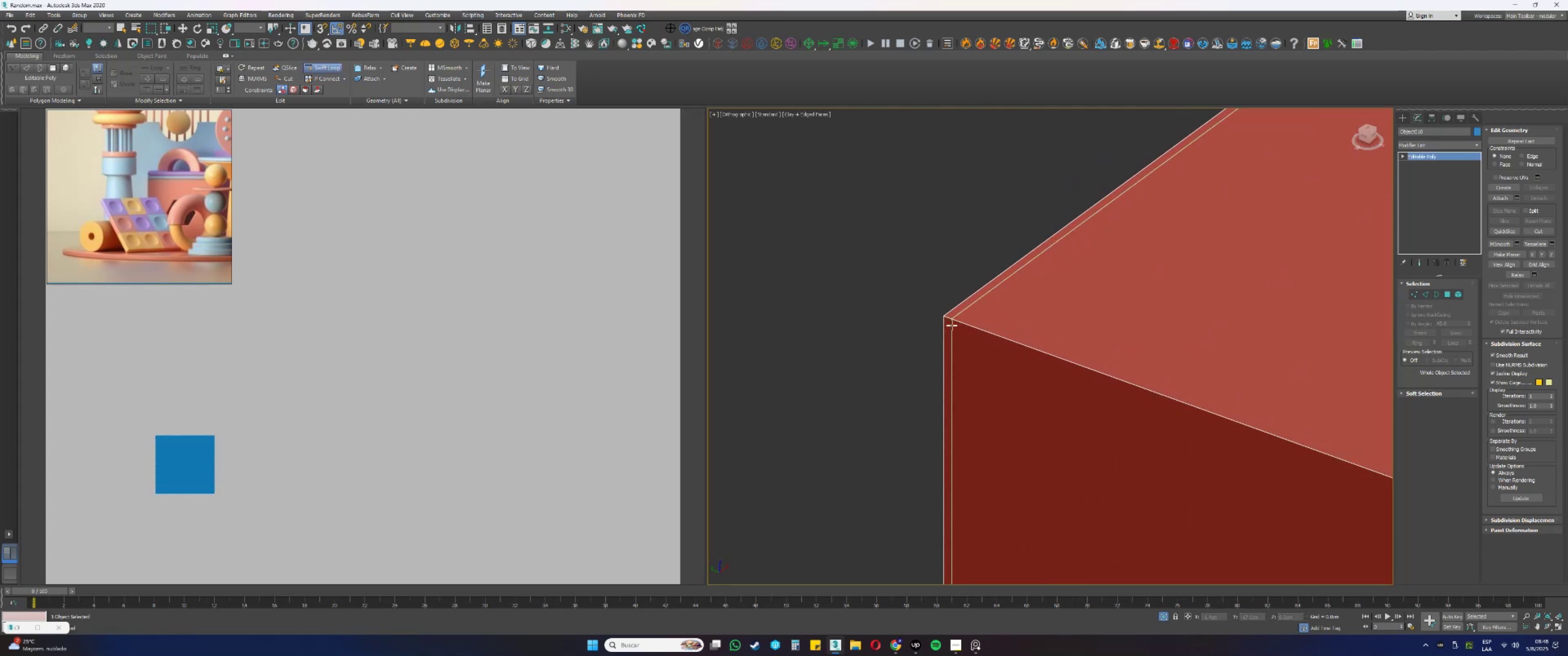 
left_click([951, 324])
 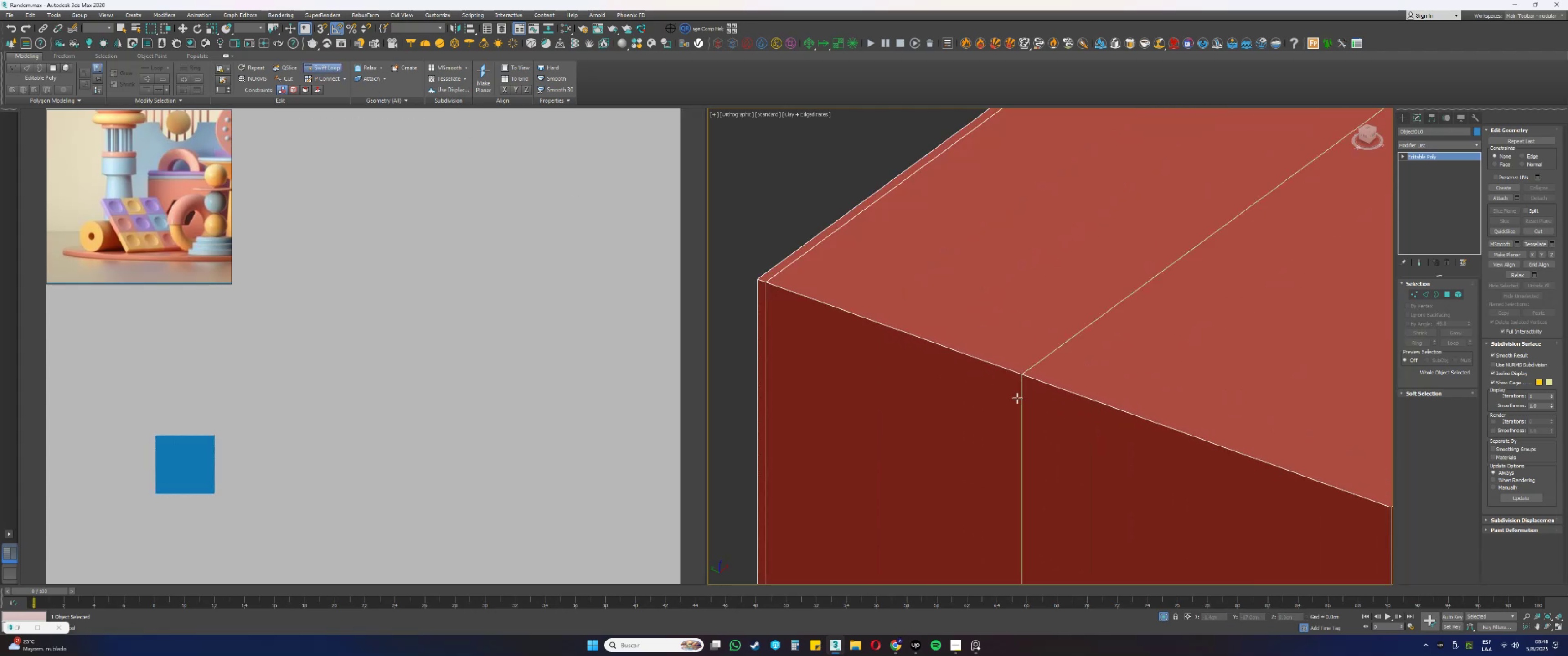 
scroll: coordinate [1255, 470], scroll_direction: down, amount: 1.0
 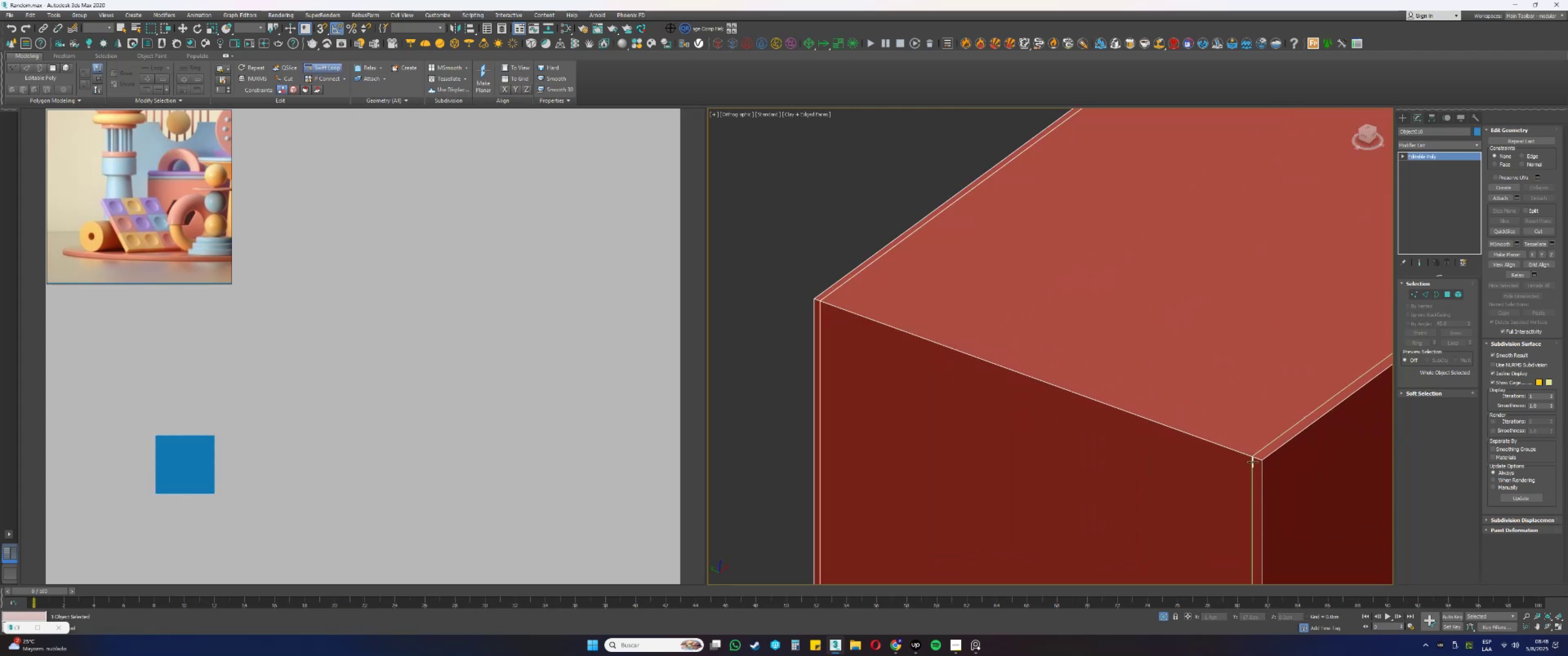 
left_click([1253, 462])
 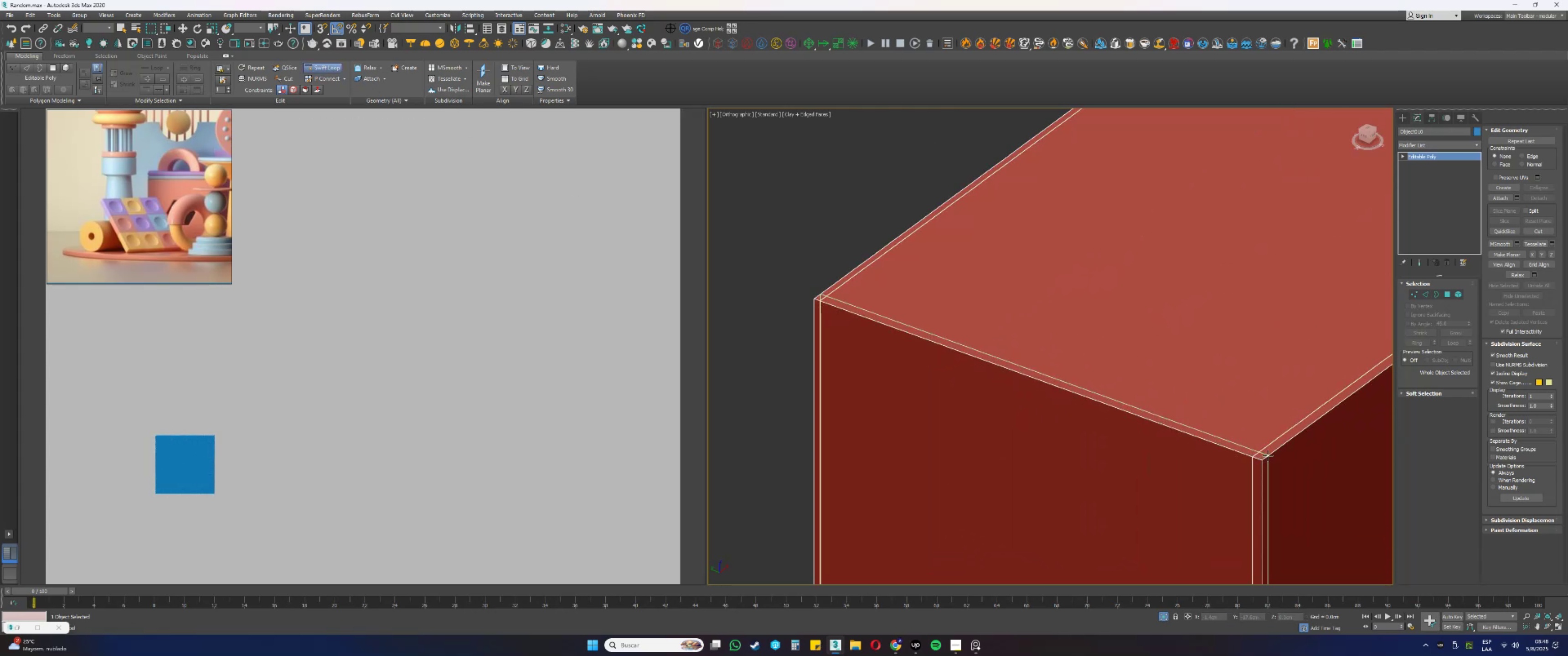 
left_click([1269, 455])
 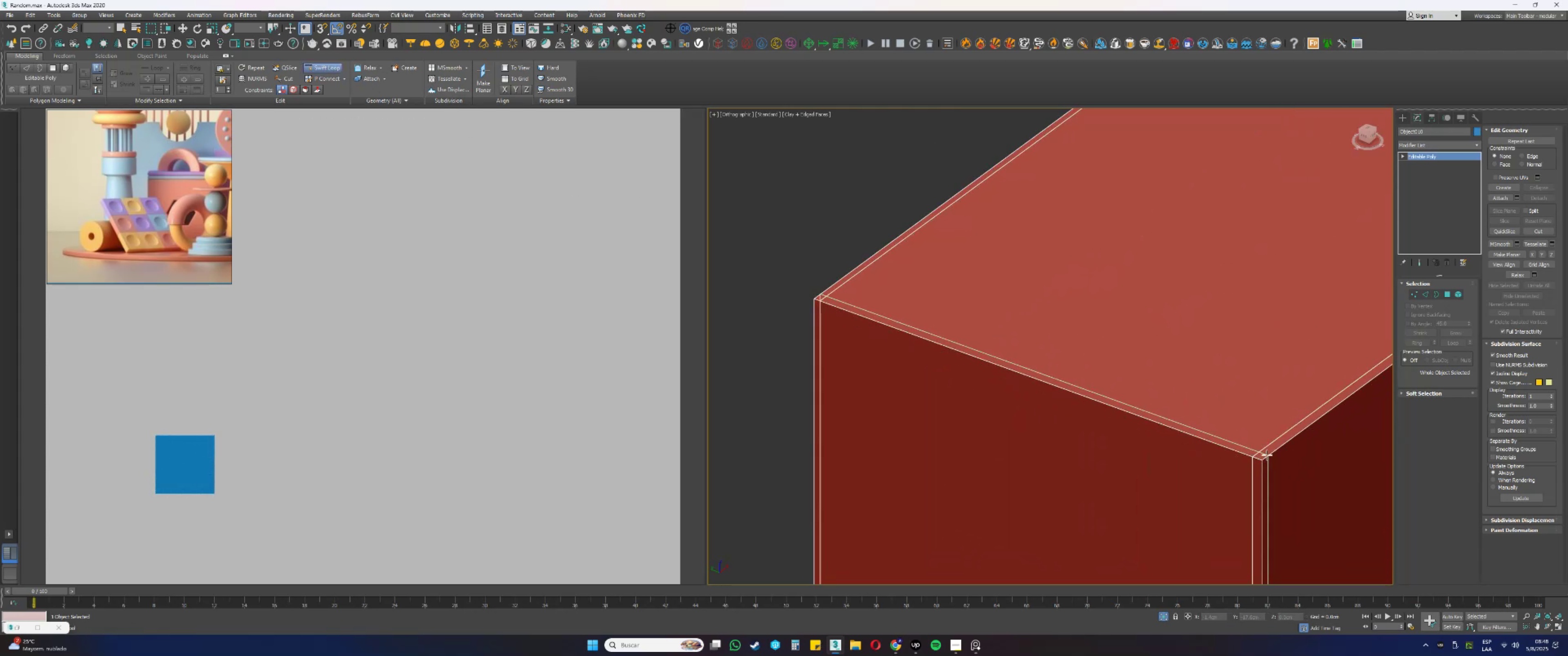 
left_click([1267, 456])
 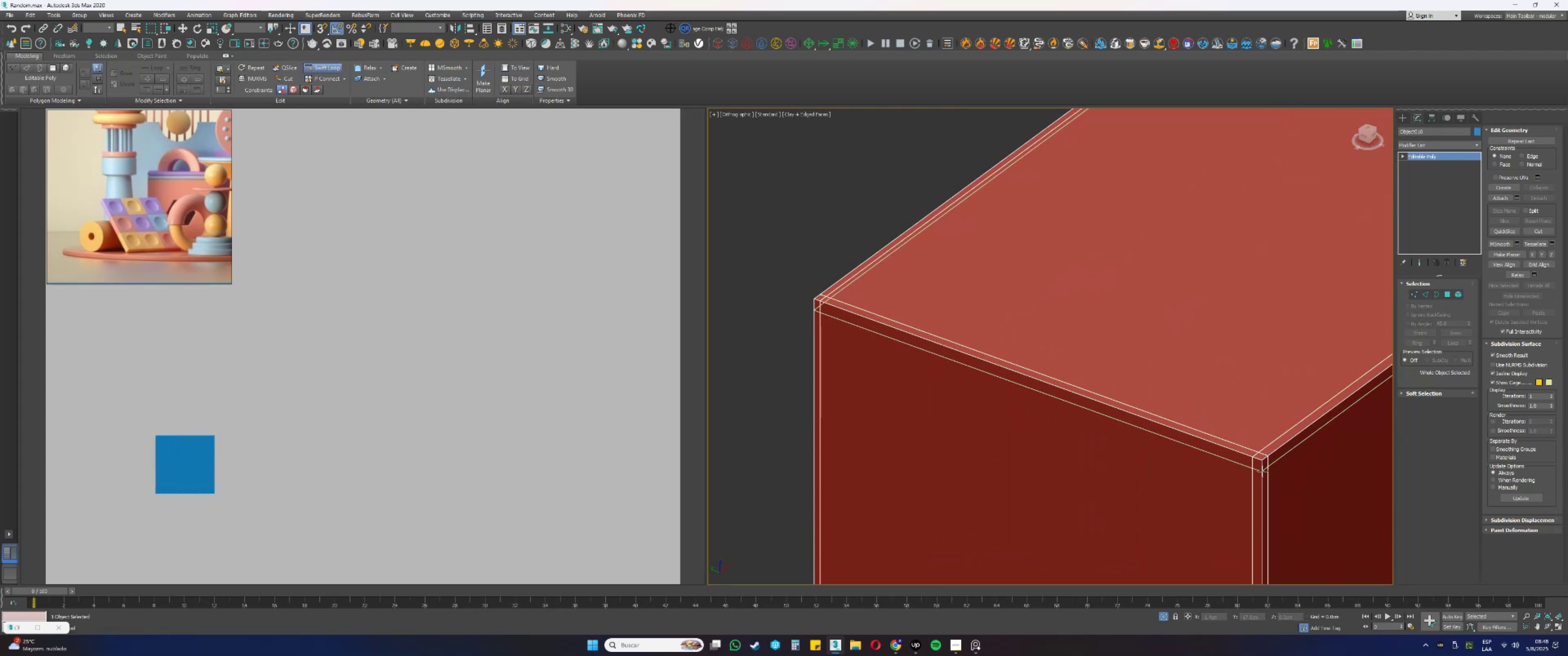 
left_click([1261, 468])
 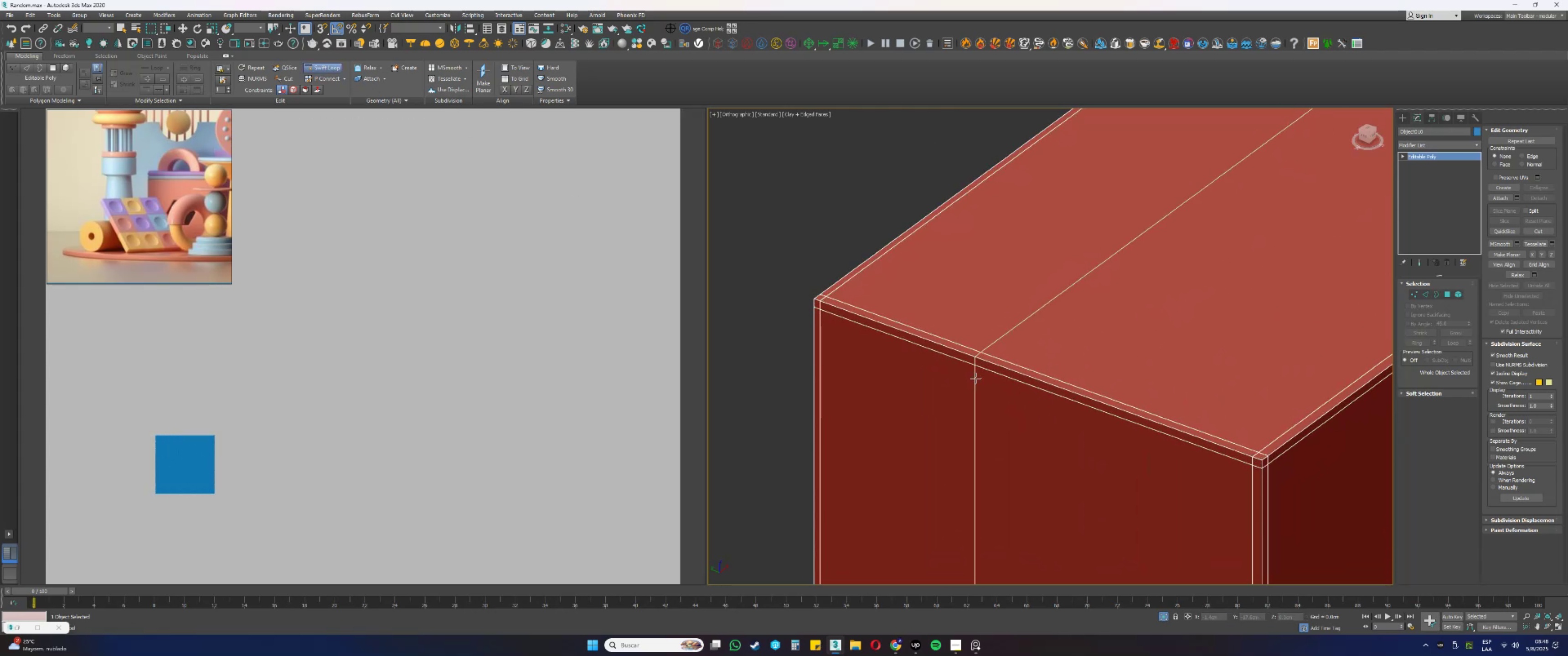 
scroll: coordinate [973, 364], scroll_direction: down, amount: 10.0
 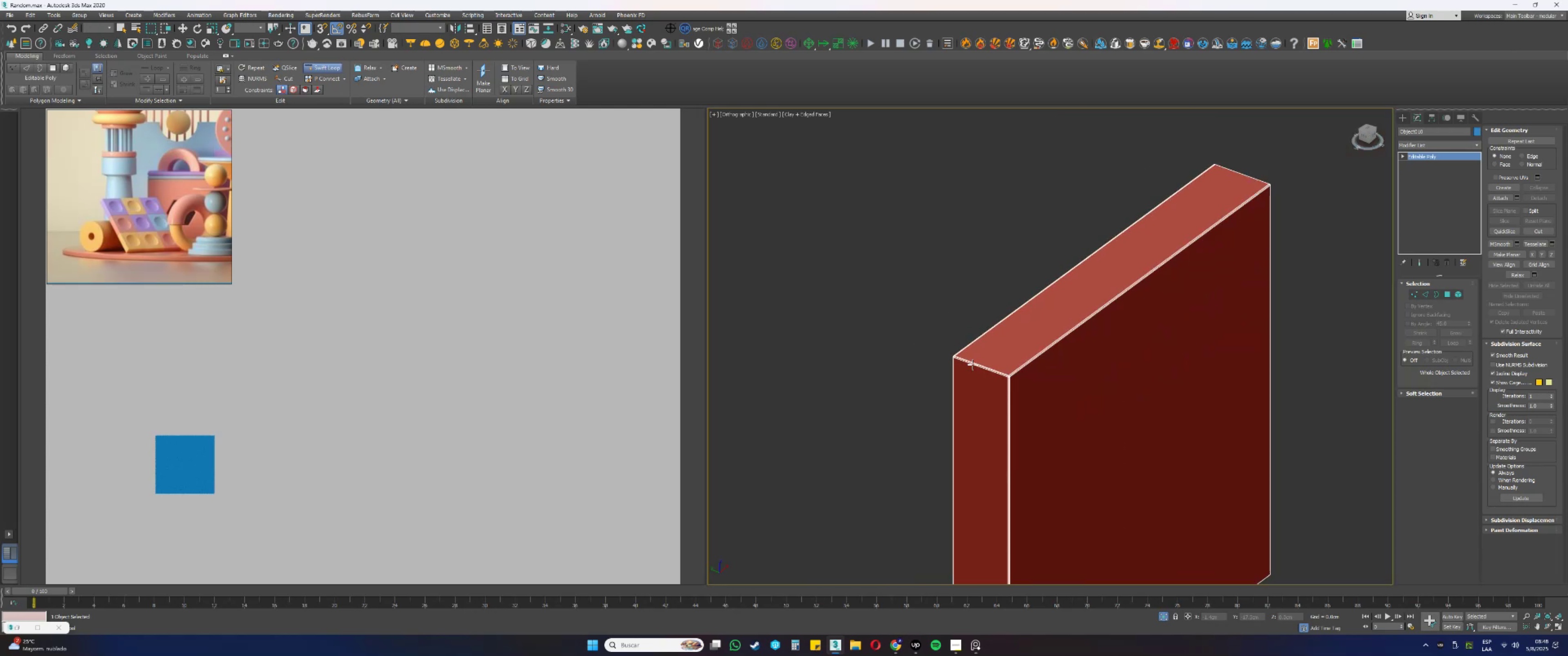 
hold_key(key=AltLeft, duration=0.46)
 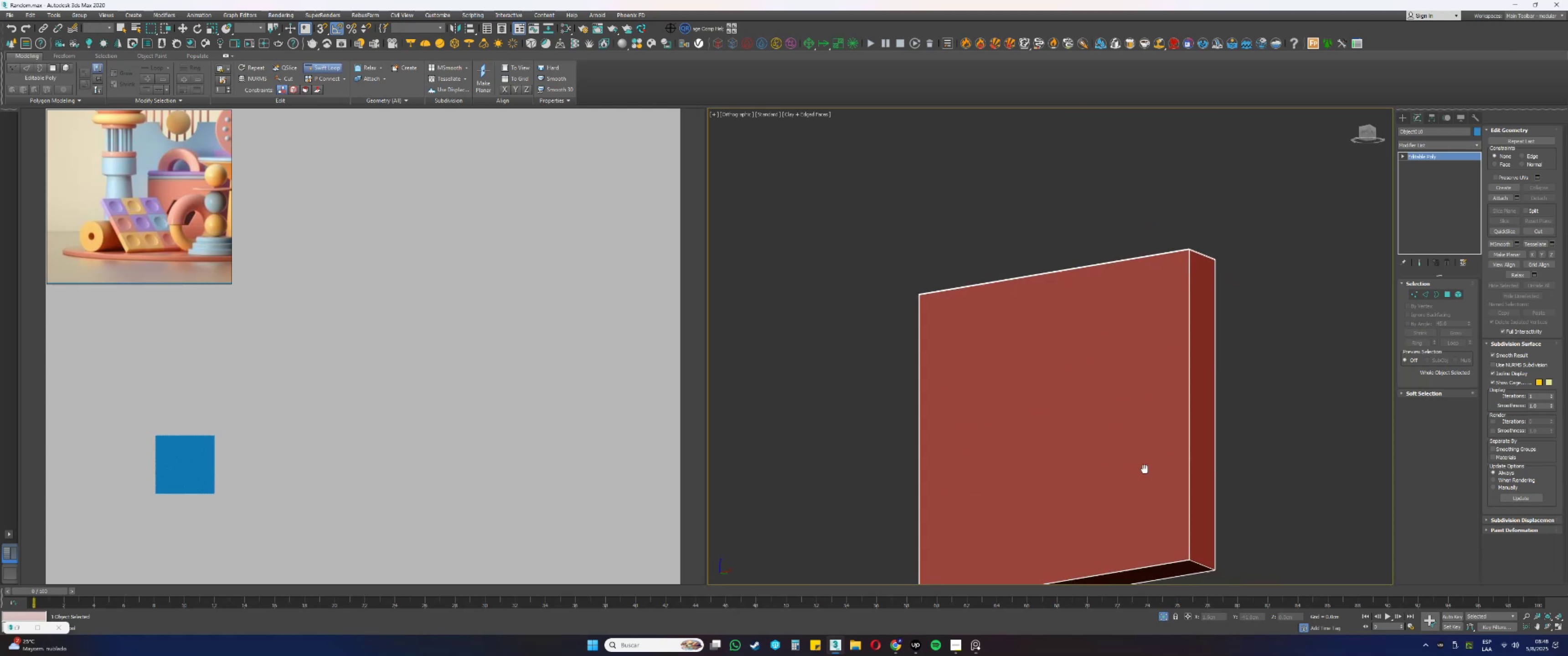 
key(Alt+AltLeft)
 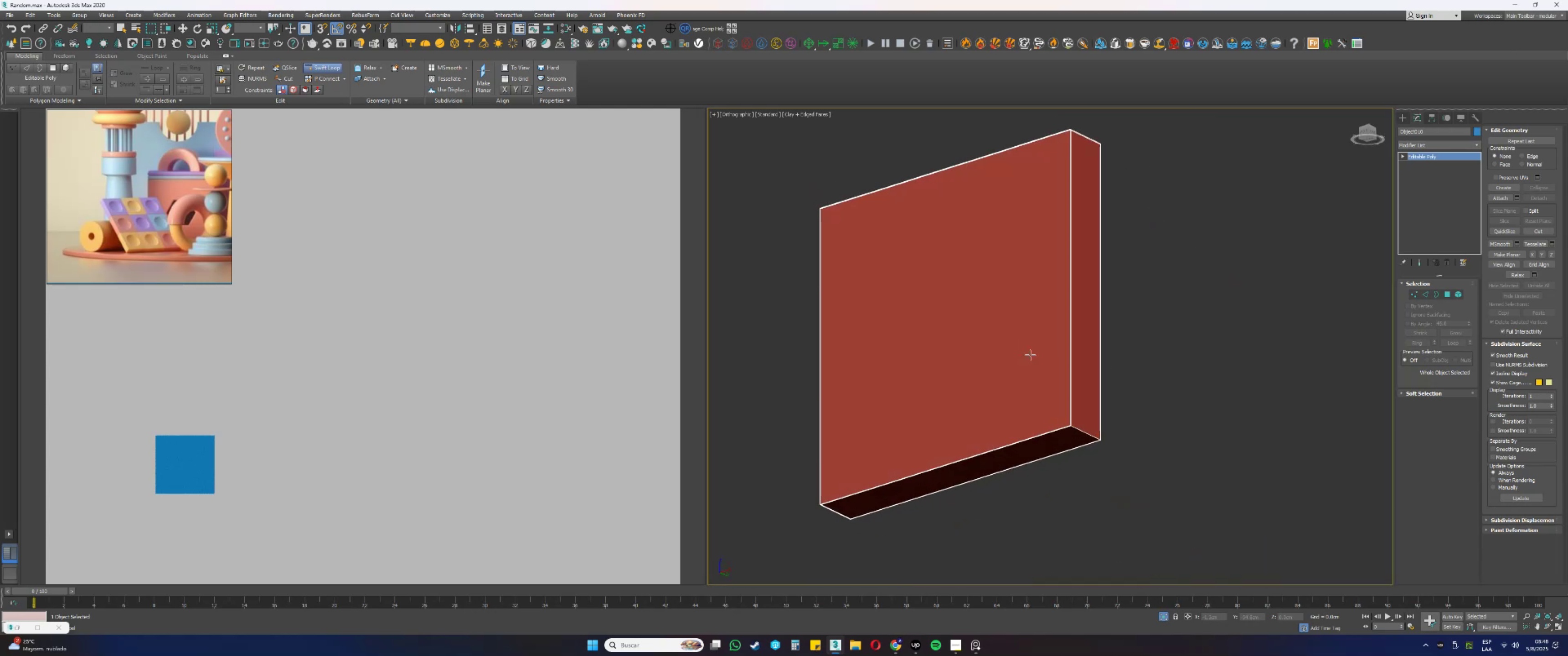 
scroll: coordinate [1029, 417], scroll_direction: up, amount: 9.0
 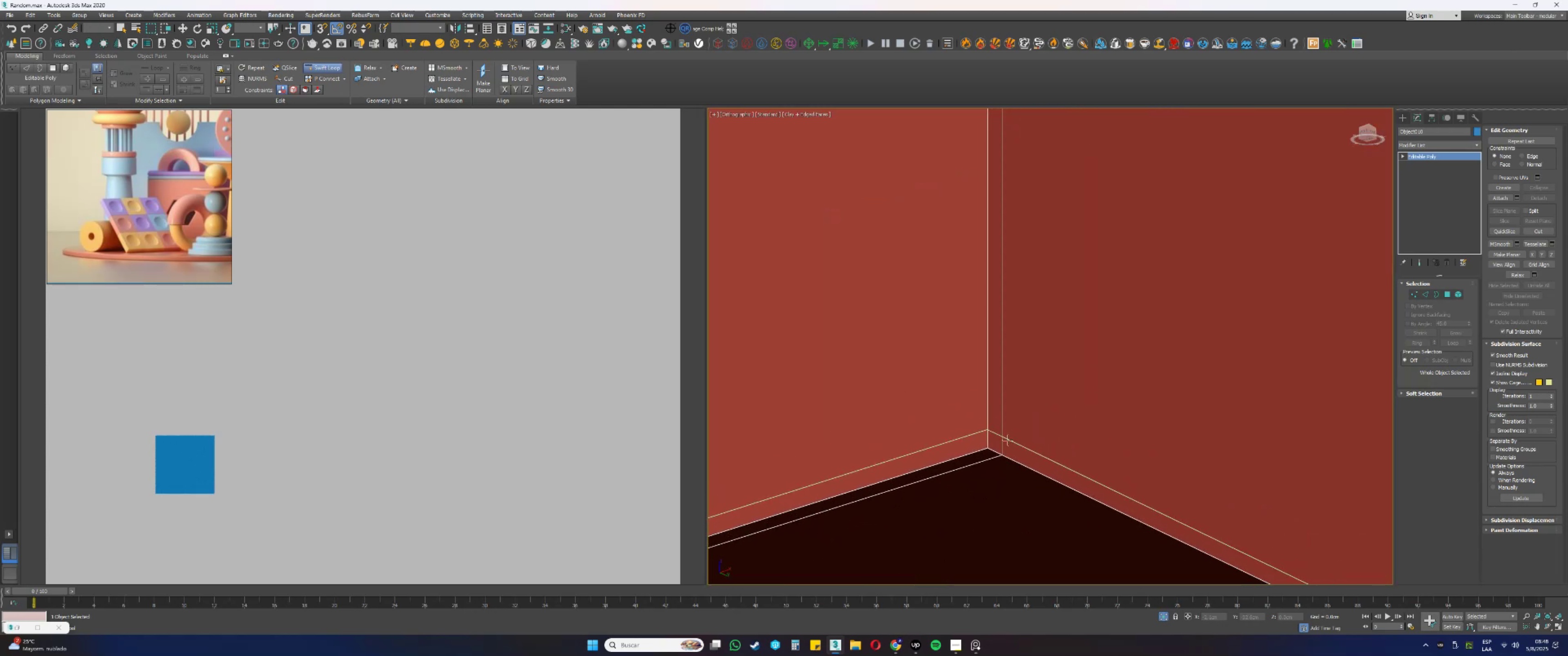 
left_click([1008, 440])
 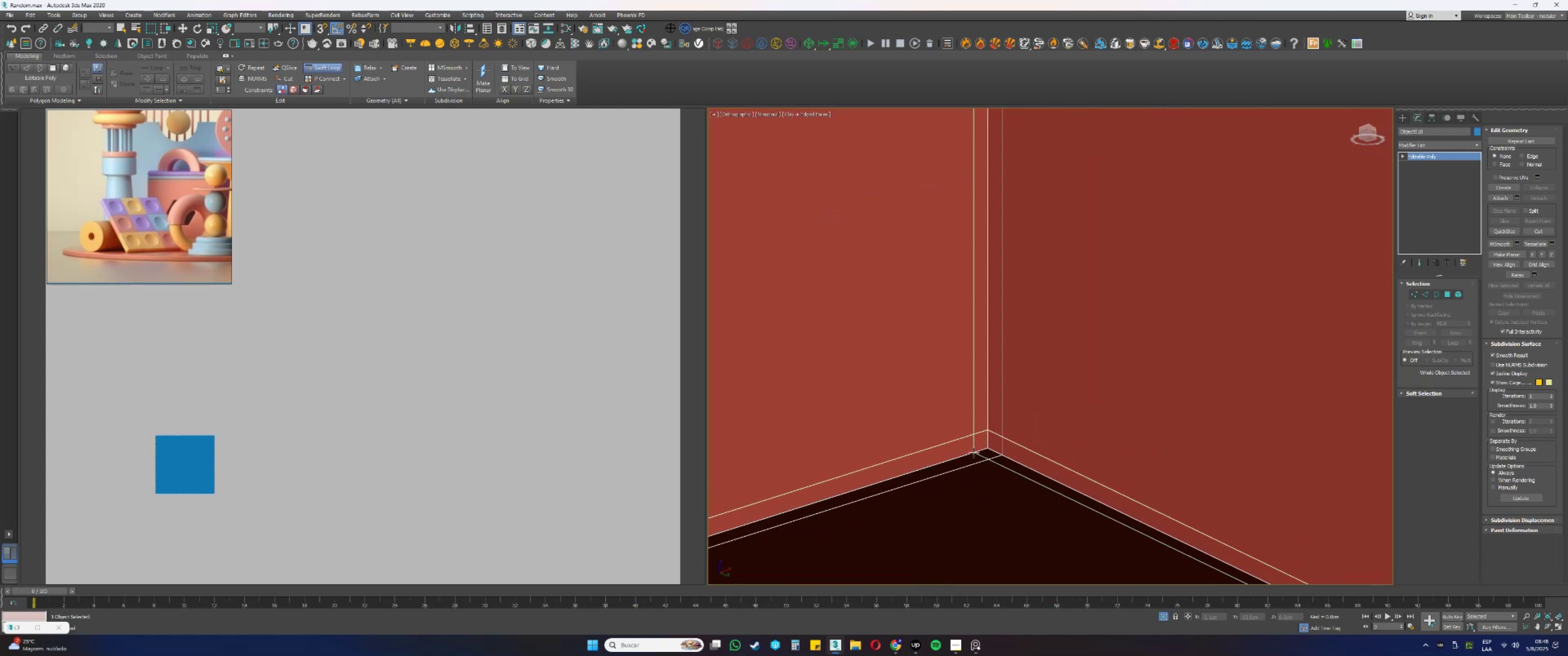 
left_click([973, 453])
 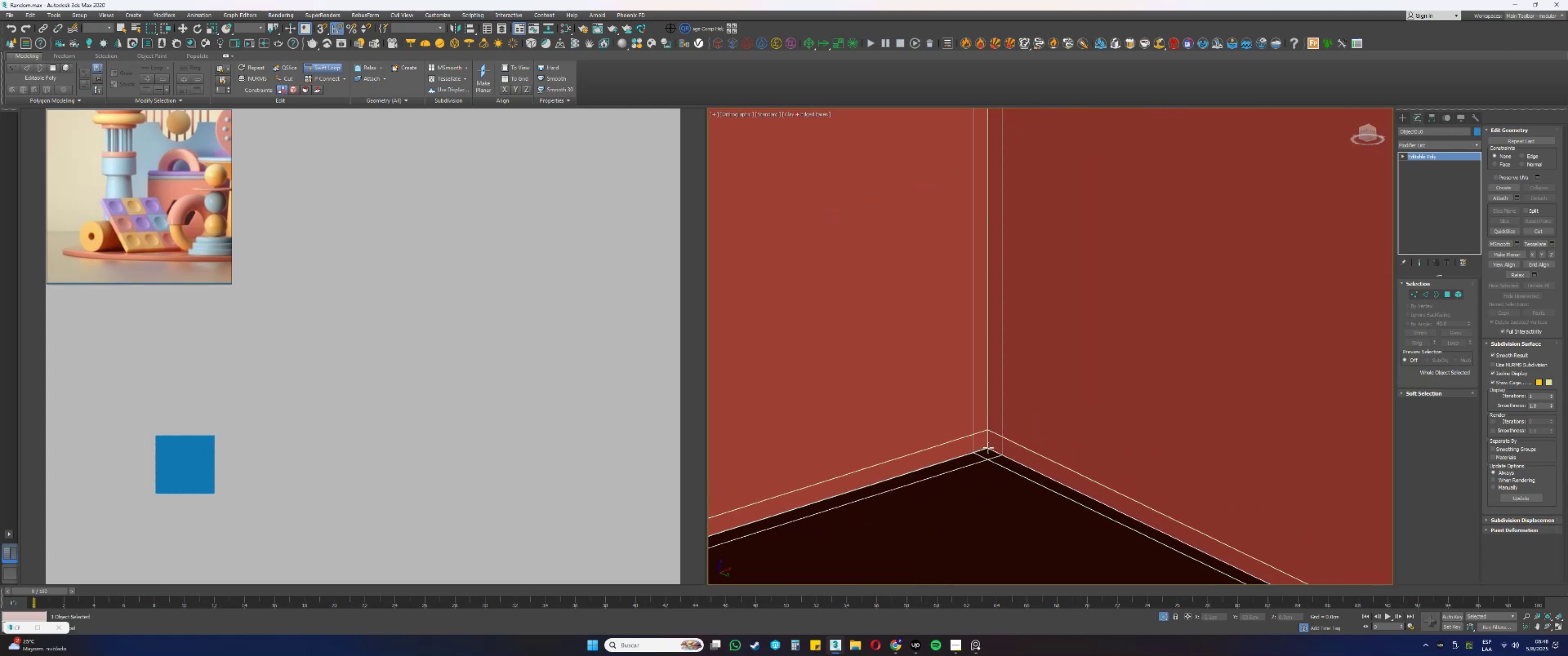 
right_click([1001, 432])
 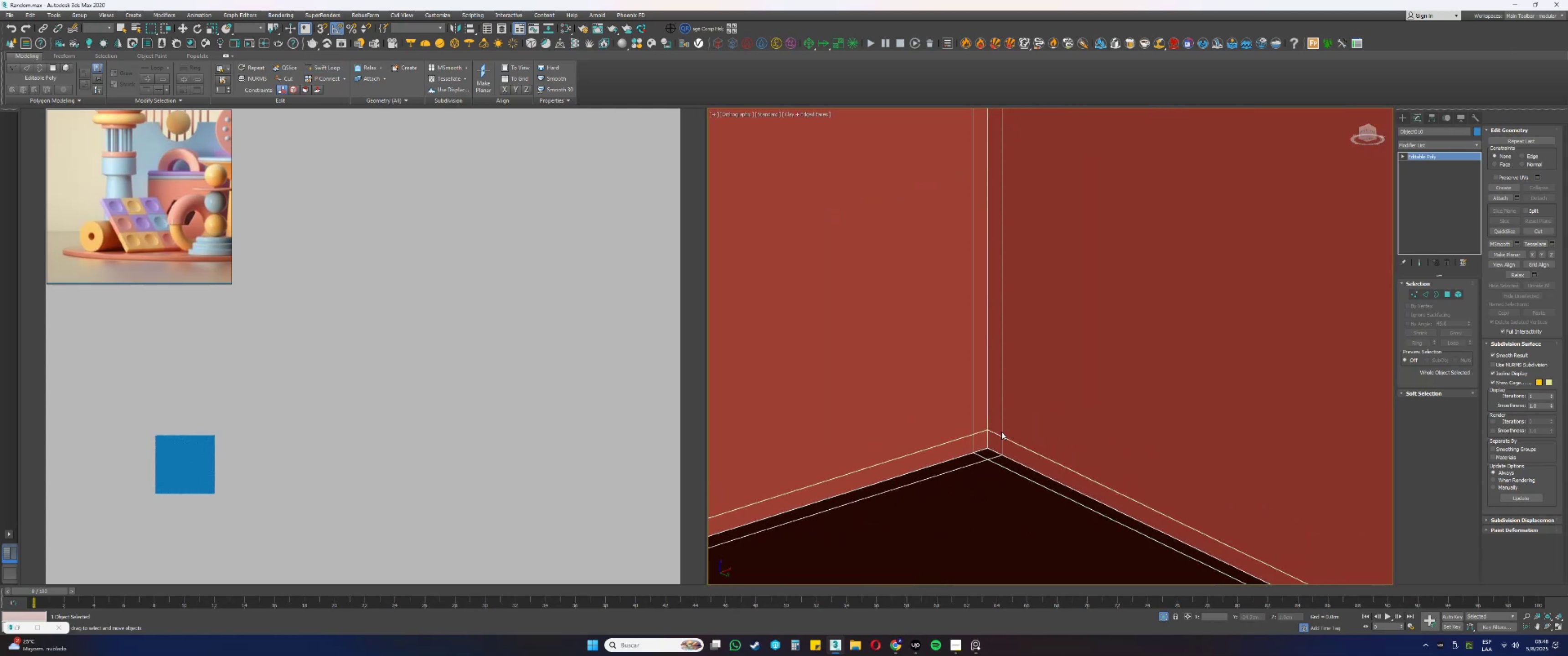 
scroll: coordinate [1056, 414], scroll_direction: down, amount: 11.0
 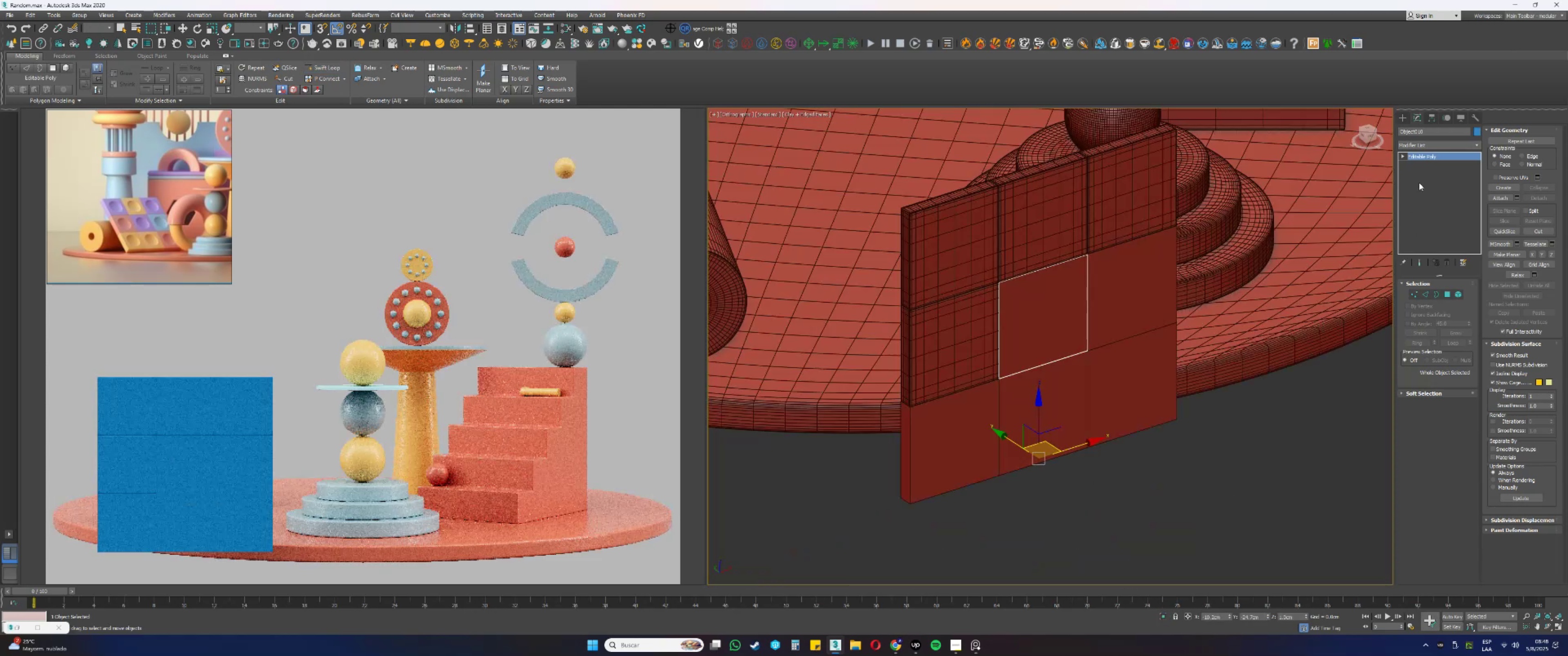 
right_click([1418, 154])
 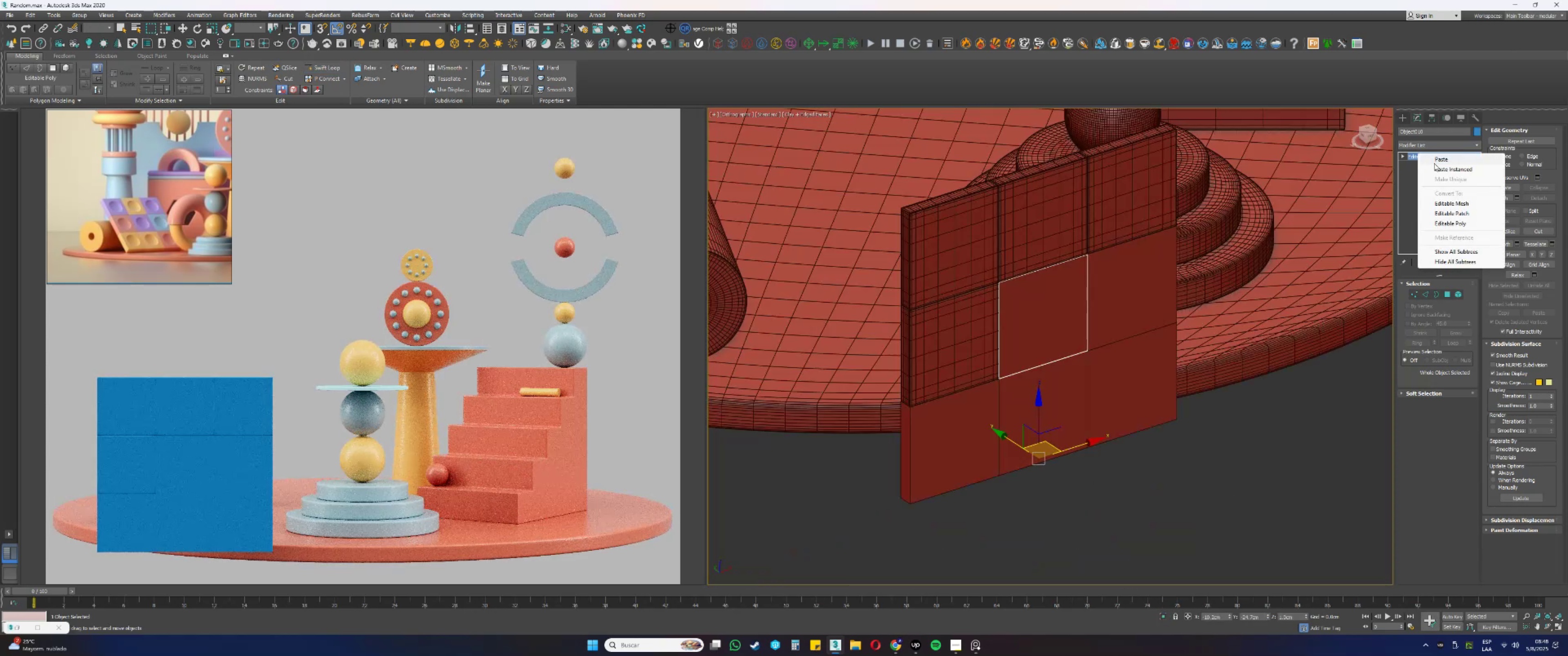 
left_click([1440, 167])
 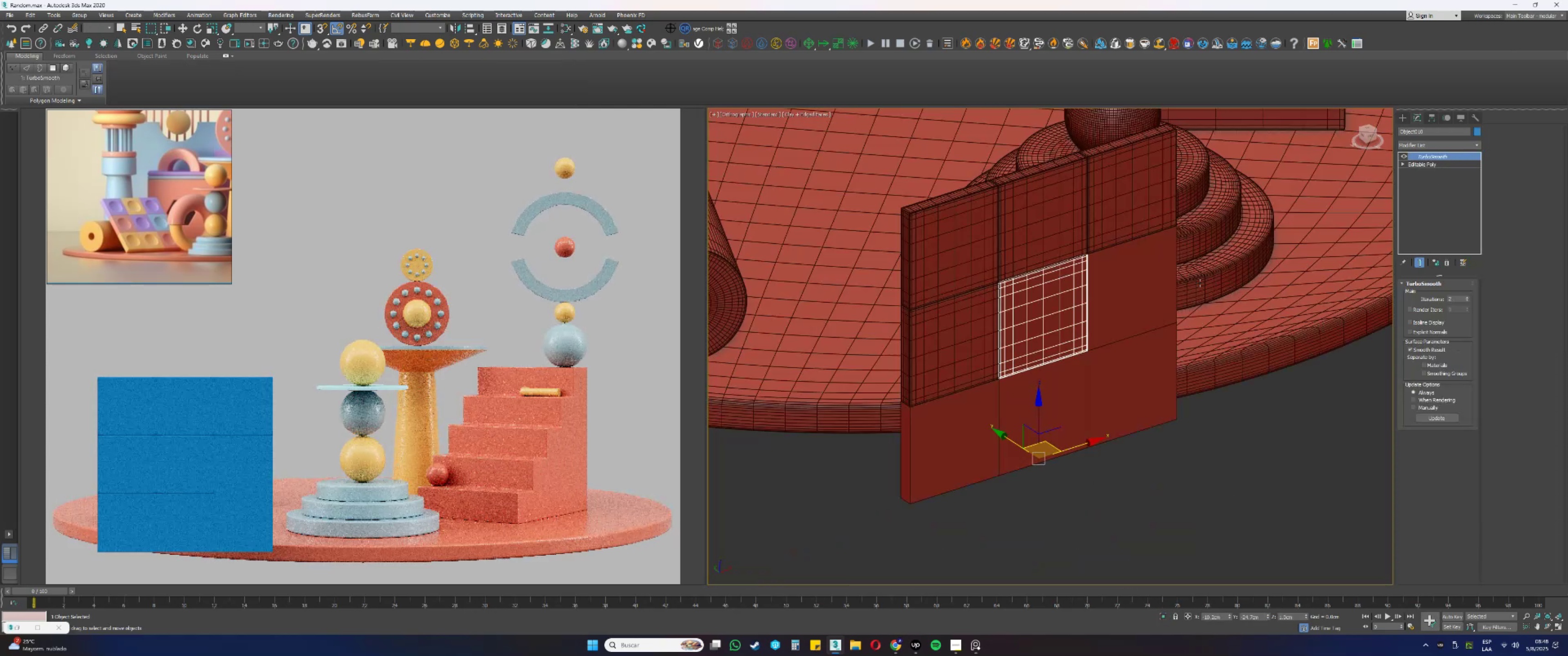 
left_click([1169, 275])
 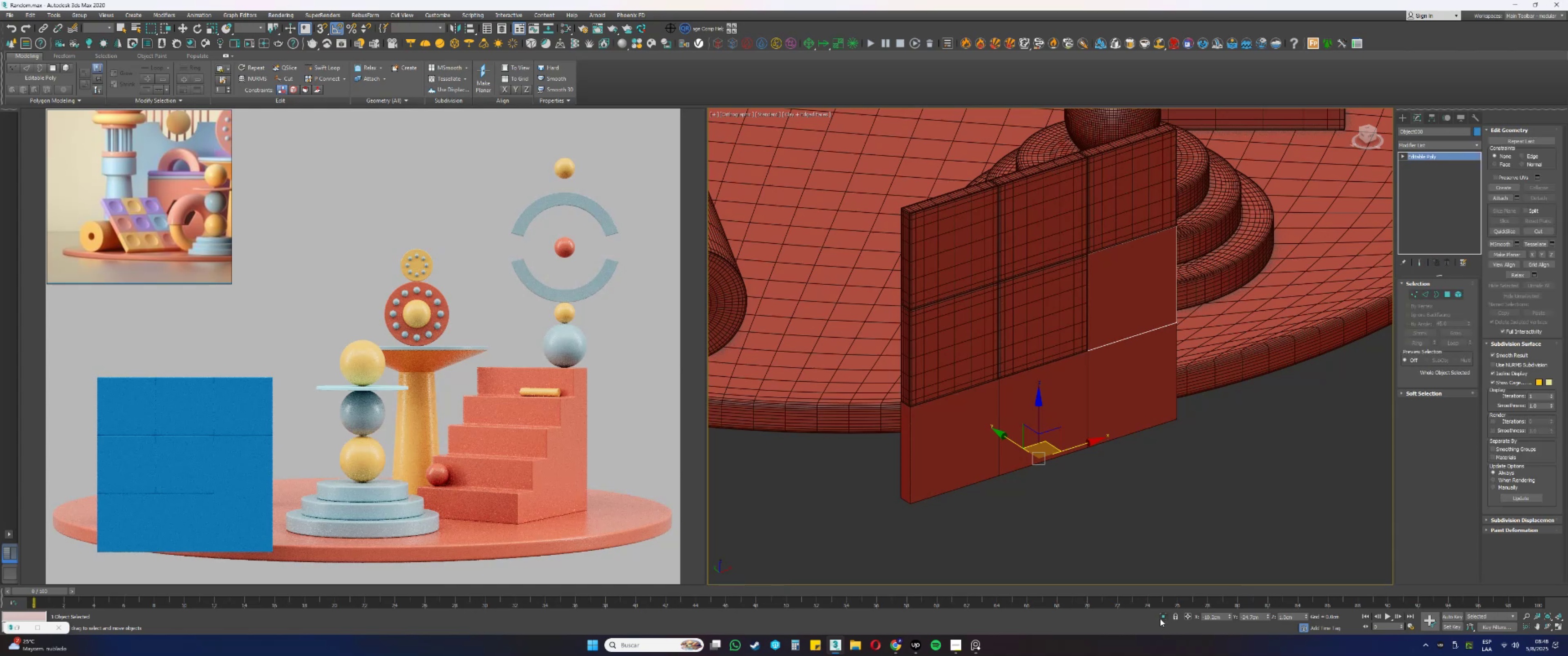 
key(Alt+AltLeft)
 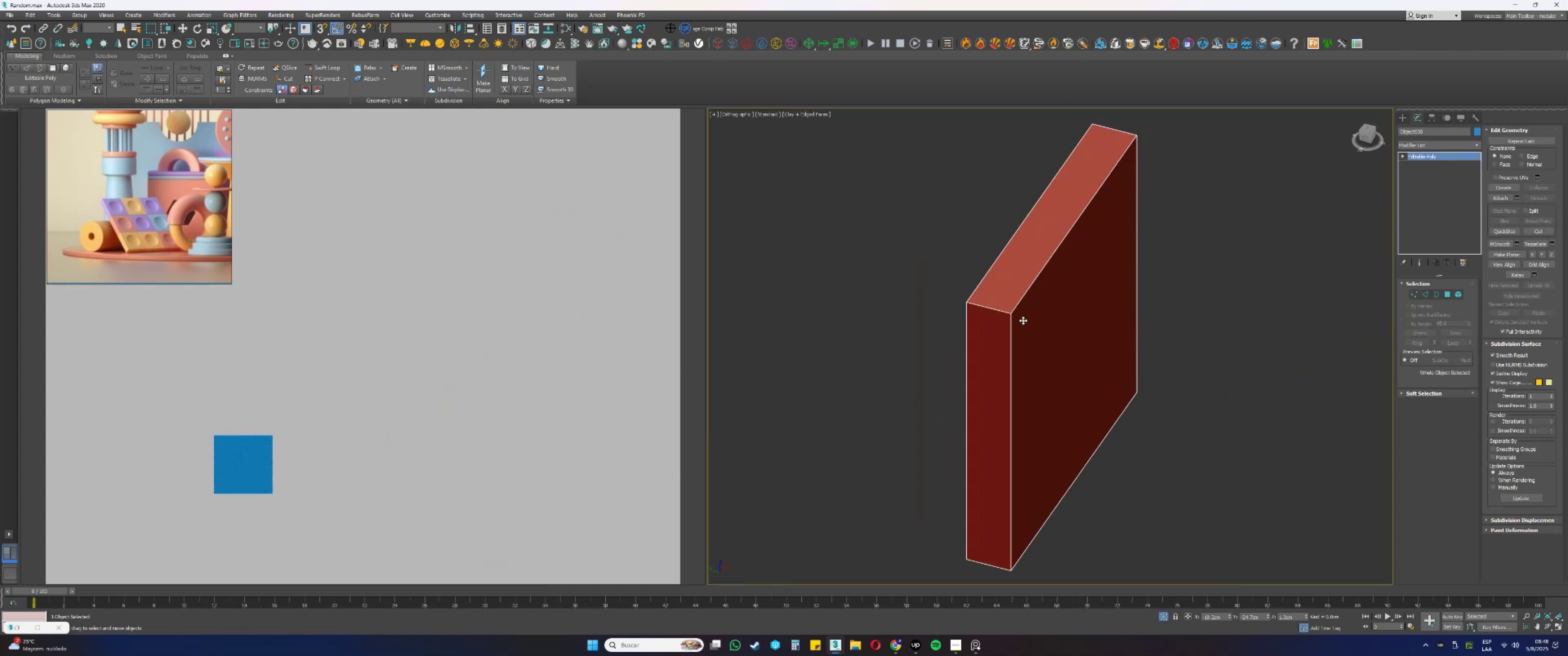 
scroll: coordinate [973, 302], scroll_direction: up, amount: 6.0
 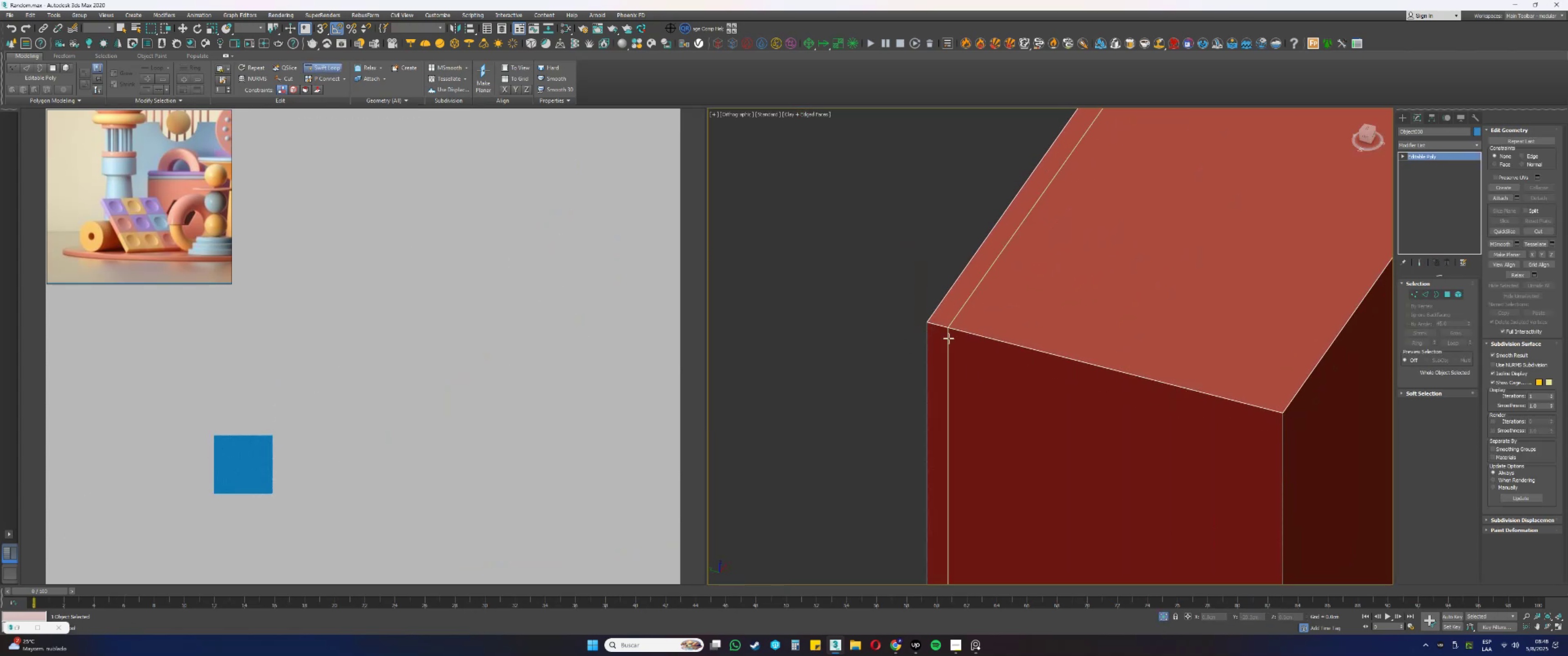 
left_click([935, 324])
 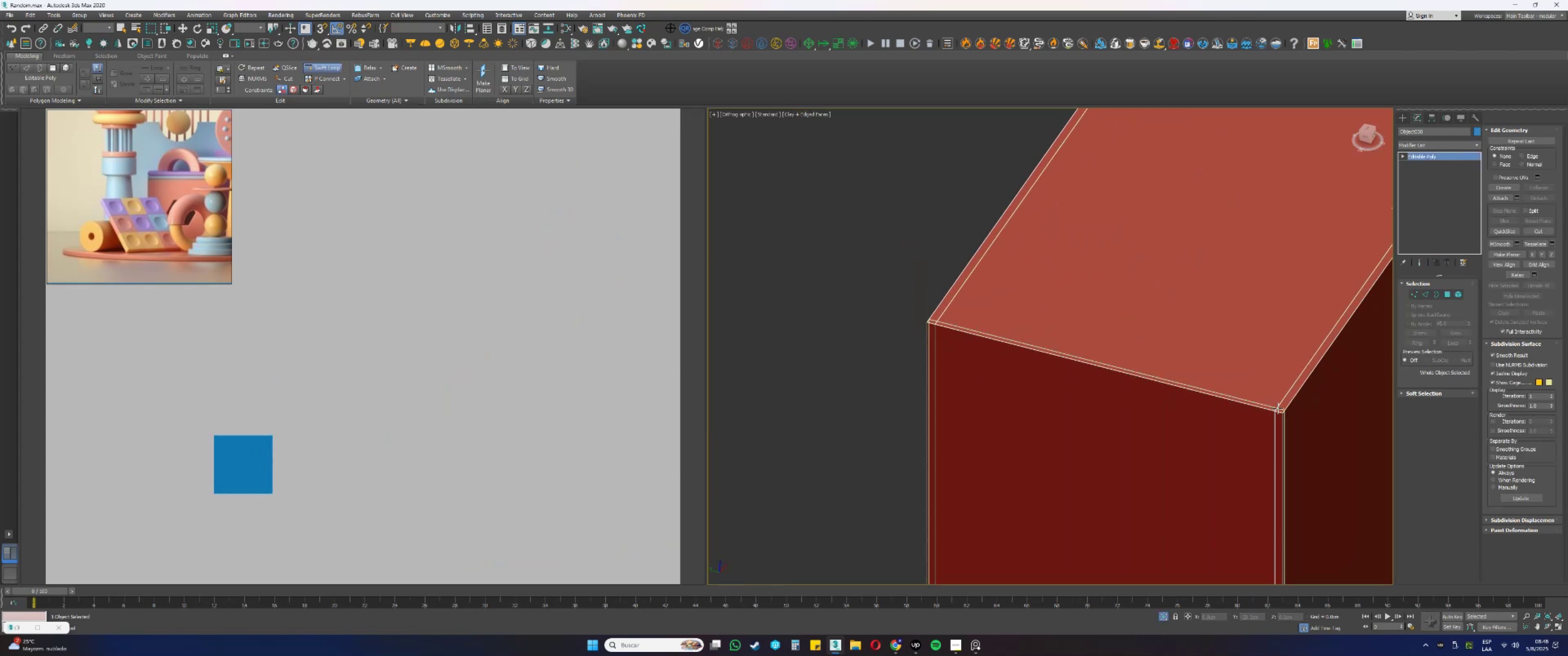 
left_click([1283, 406])
 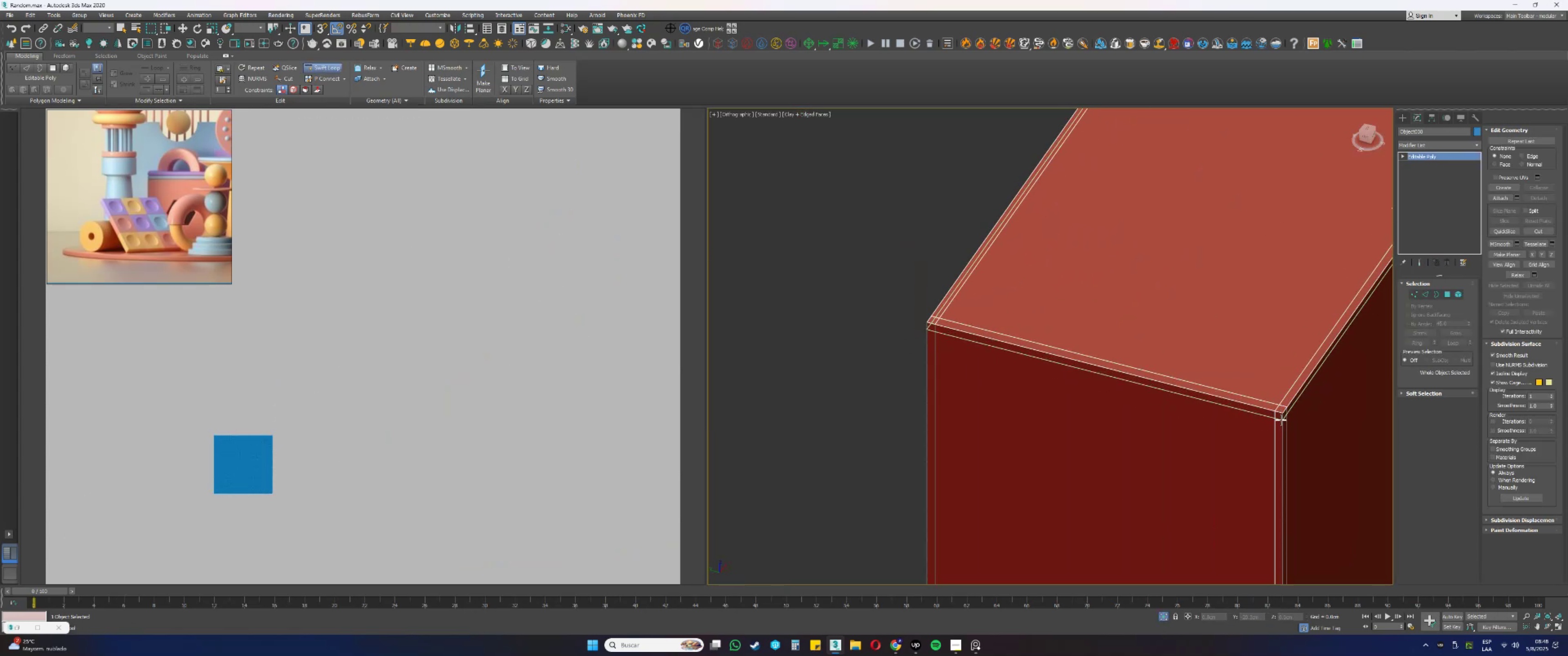 
left_click([1281, 420])
 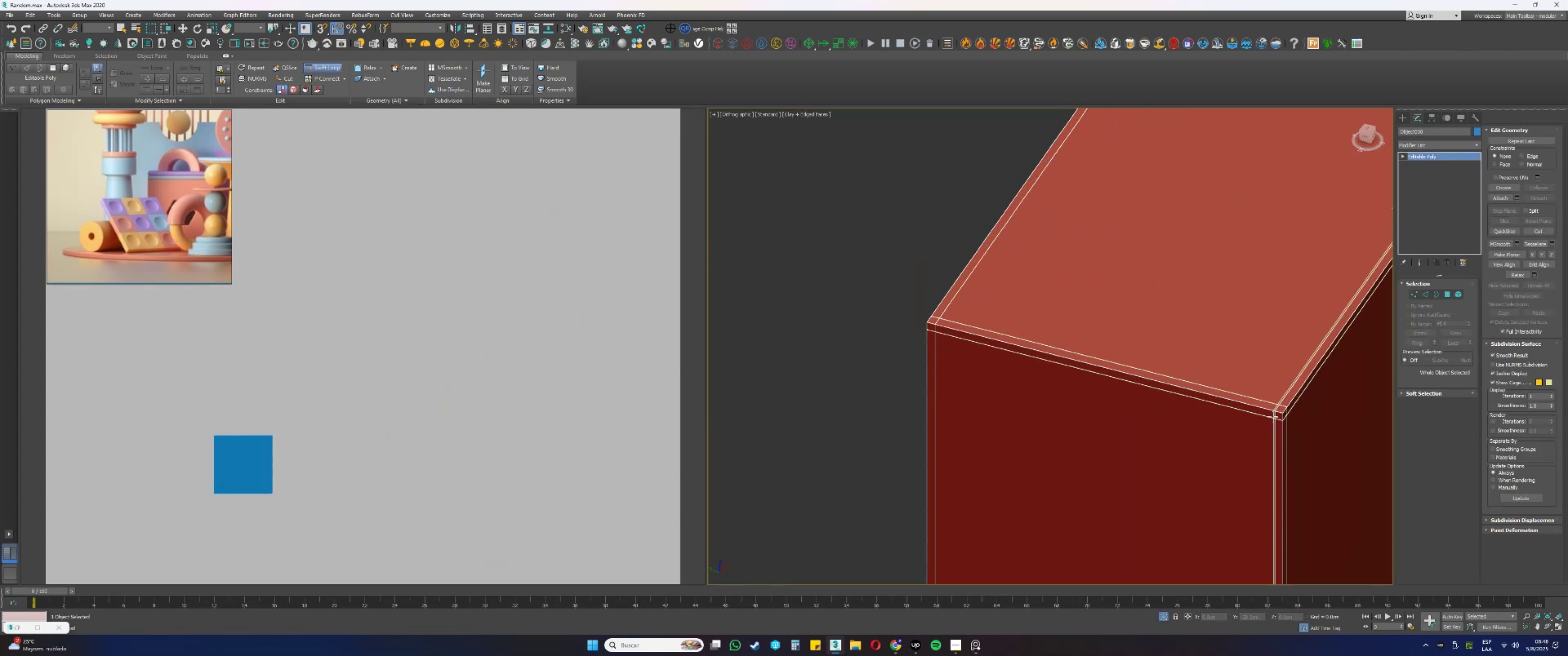 
scroll: coordinate [875, 346], scroll_direction: down, amount: 6.0
 